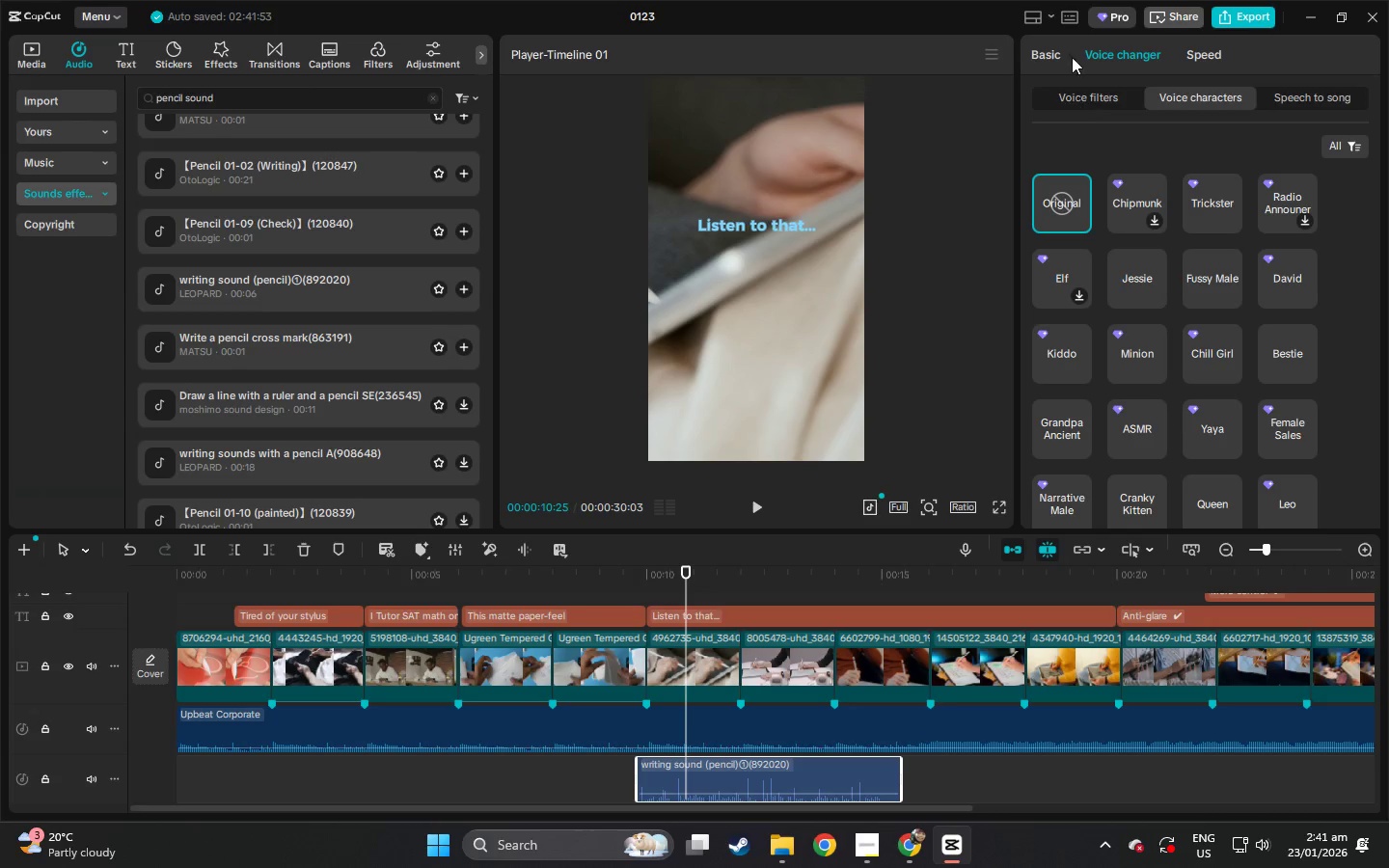 
left_click([1052, 56])
 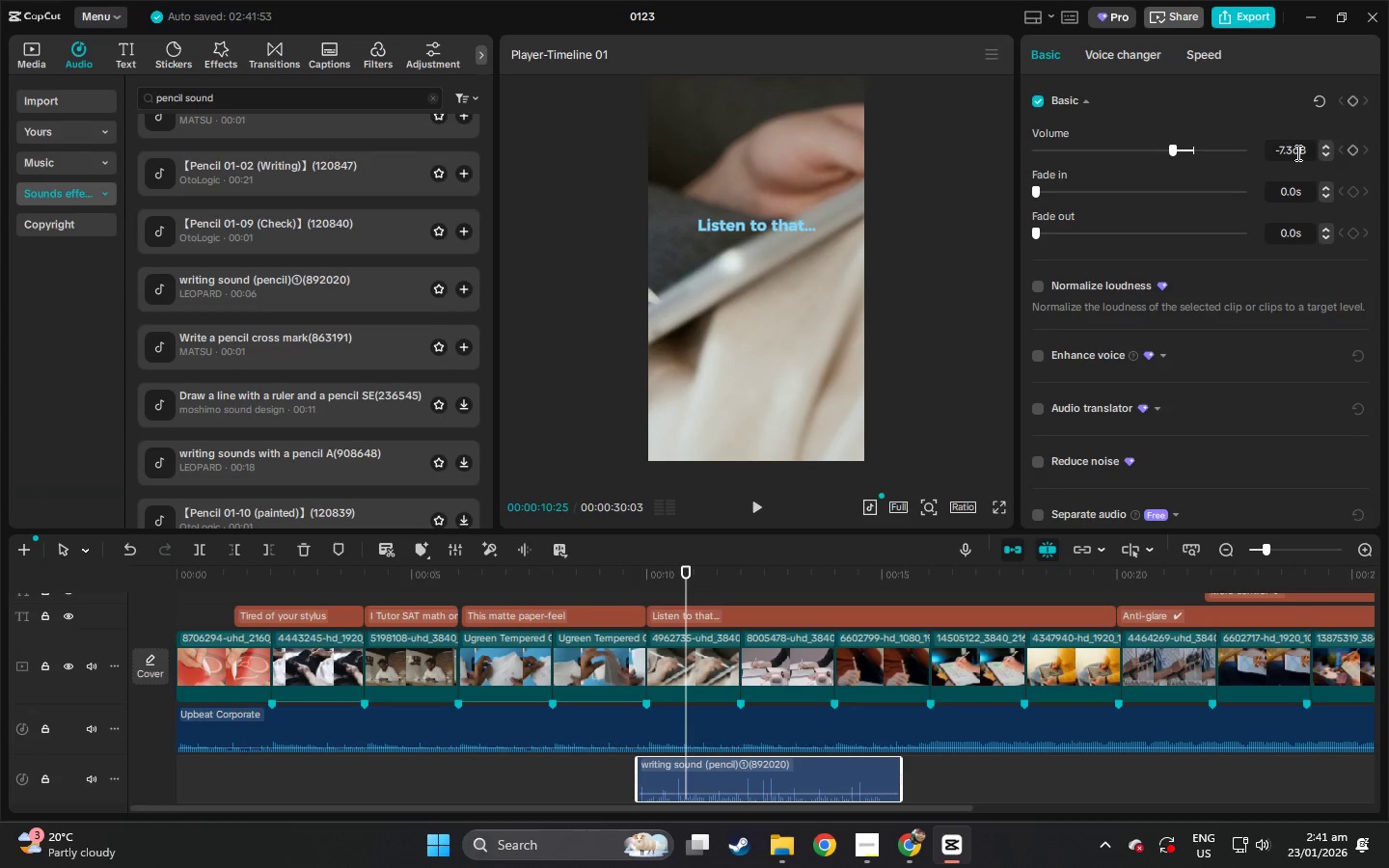 
left_click_drag(start_coordinate=[1296, 152], to_coordinate=[1268, 154])
 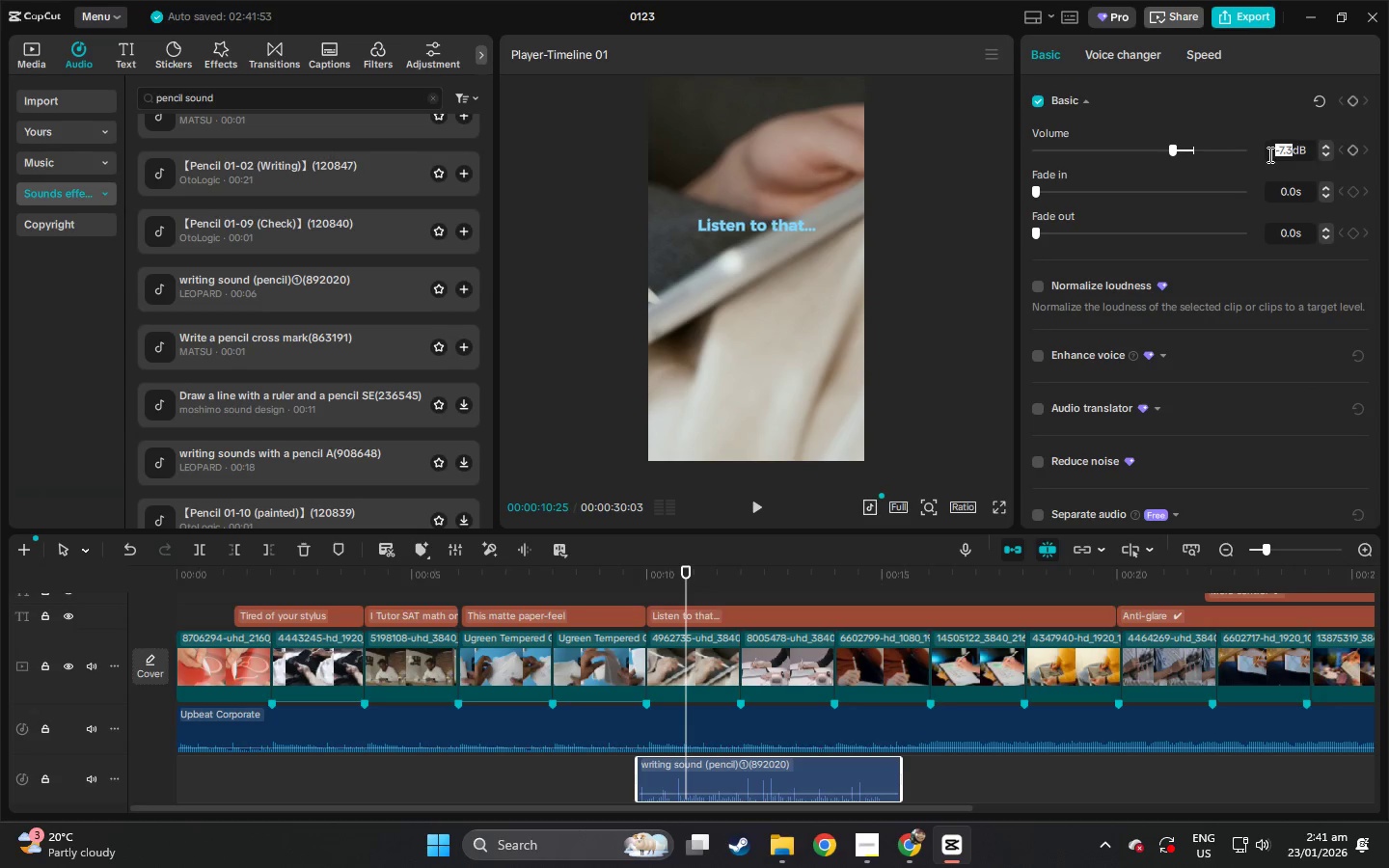 
key(Minus)
 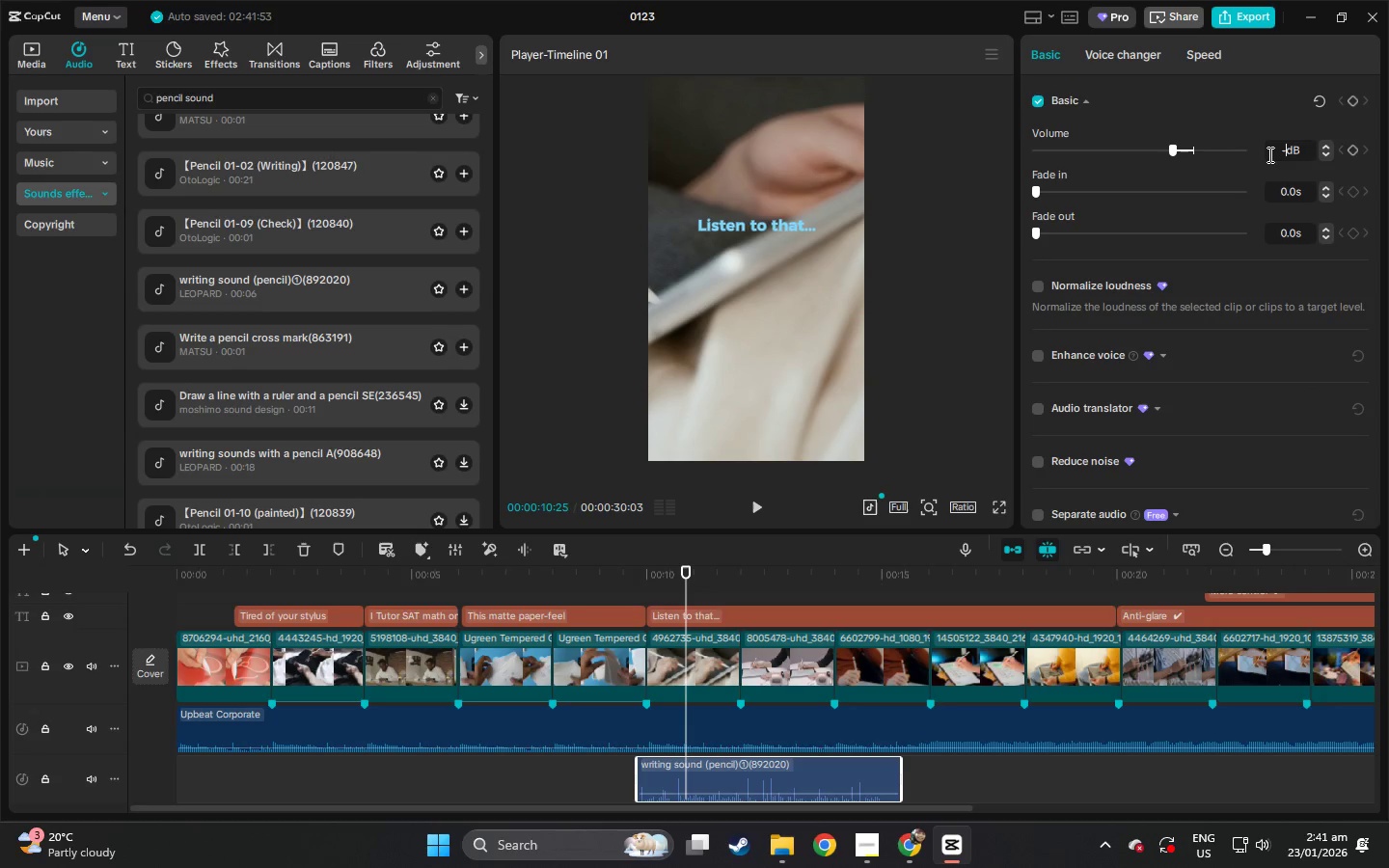 
key(8)
 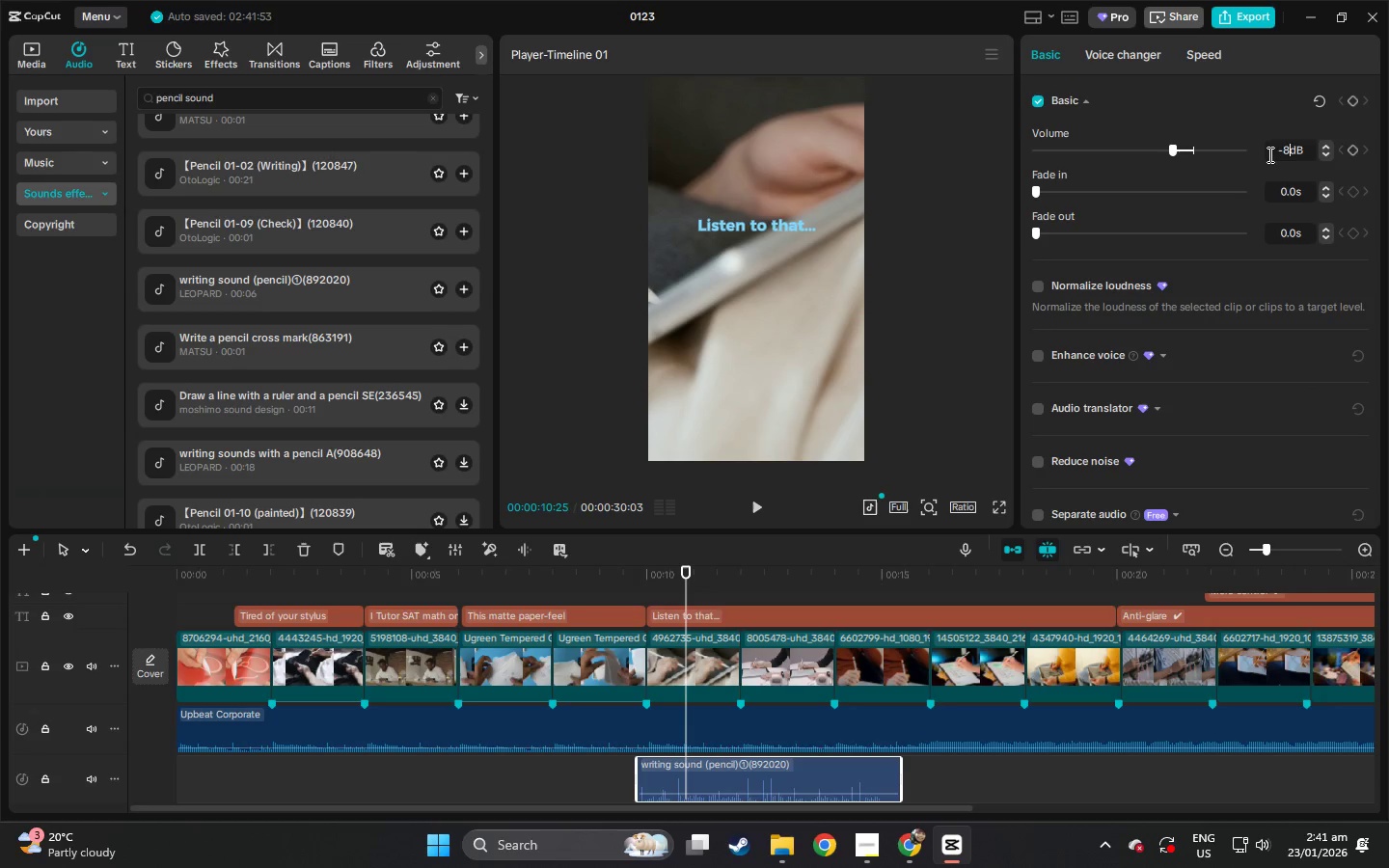 
key(Enter)
 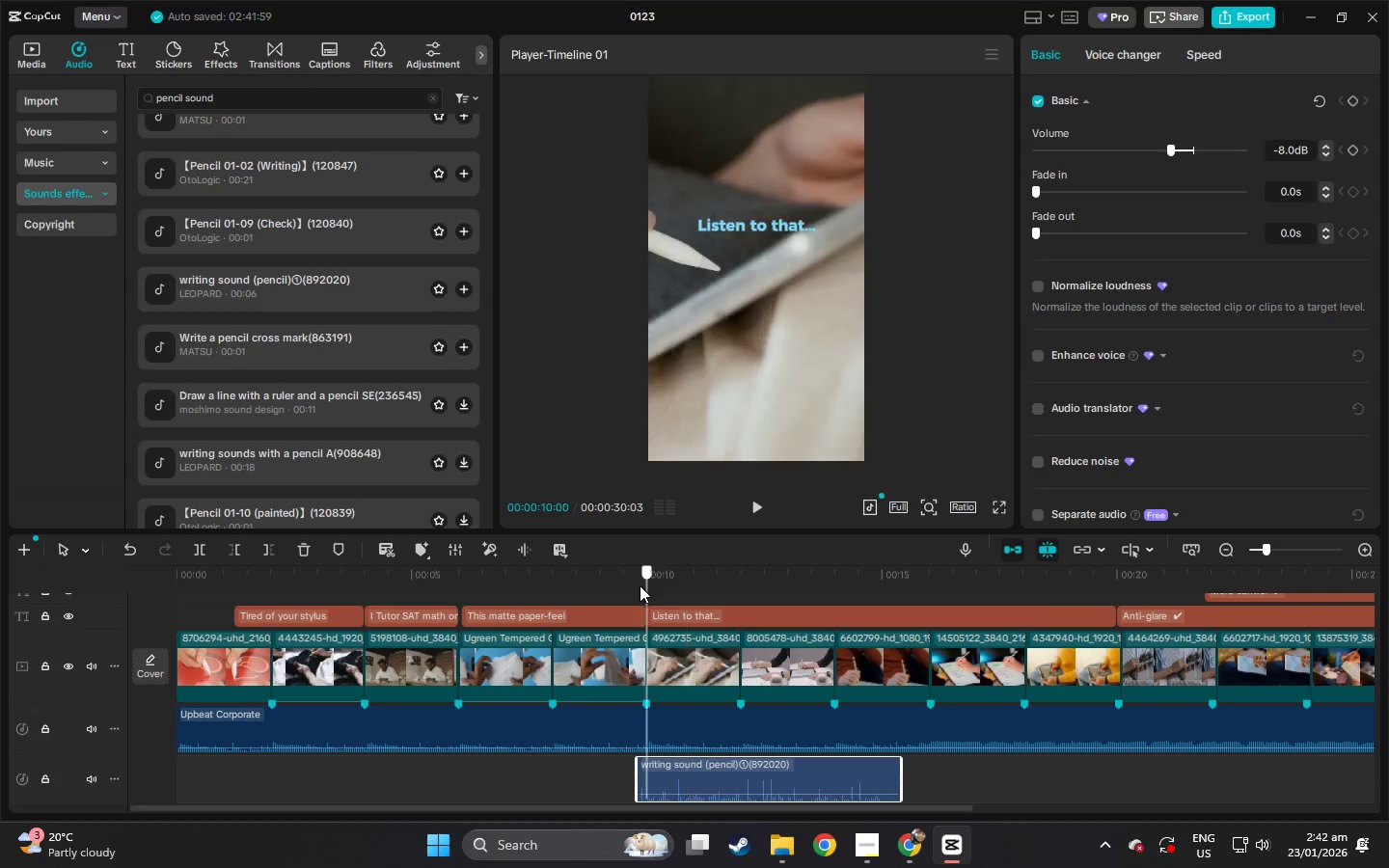 
left_click([624, 580])
 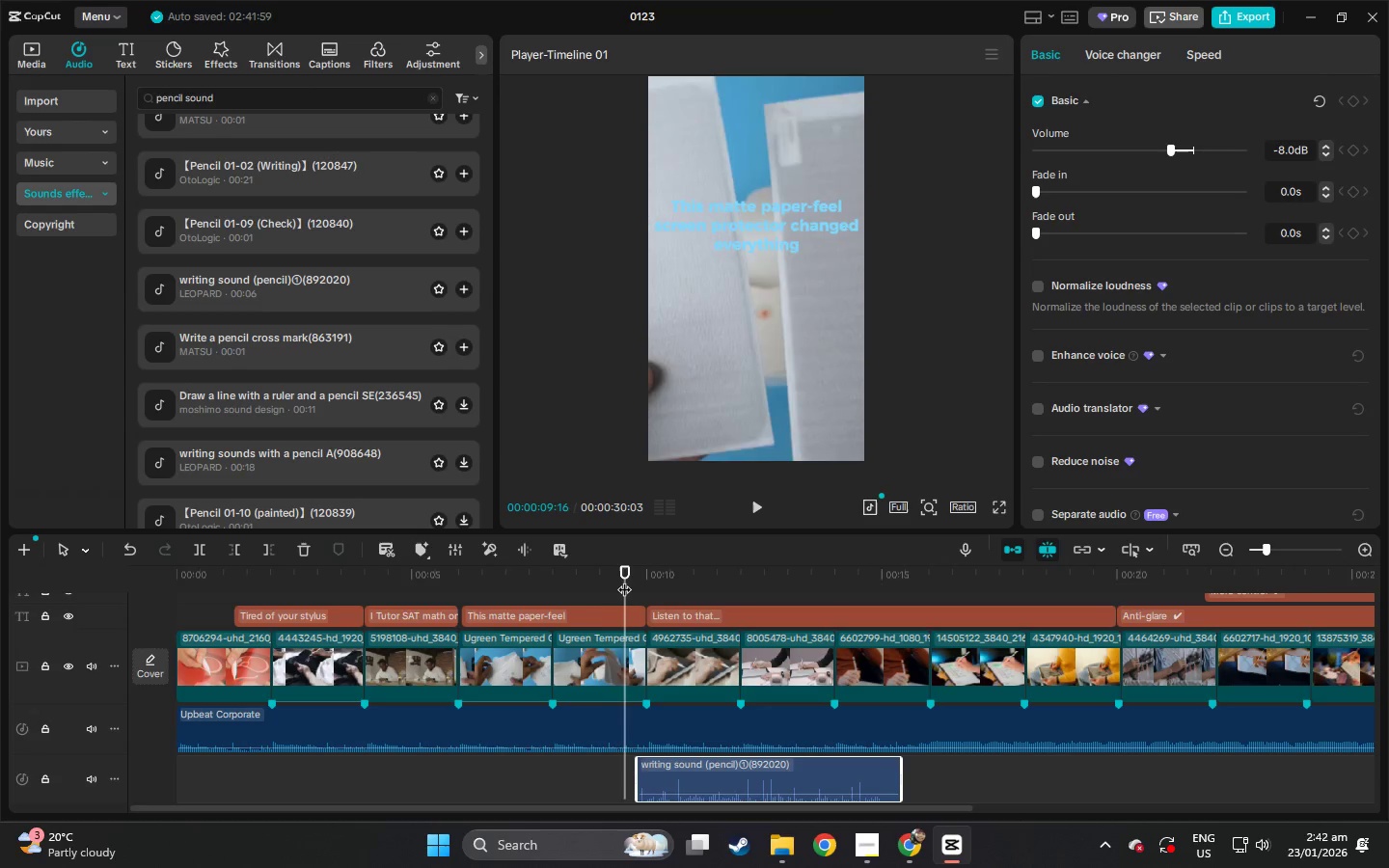 
key(Space)
 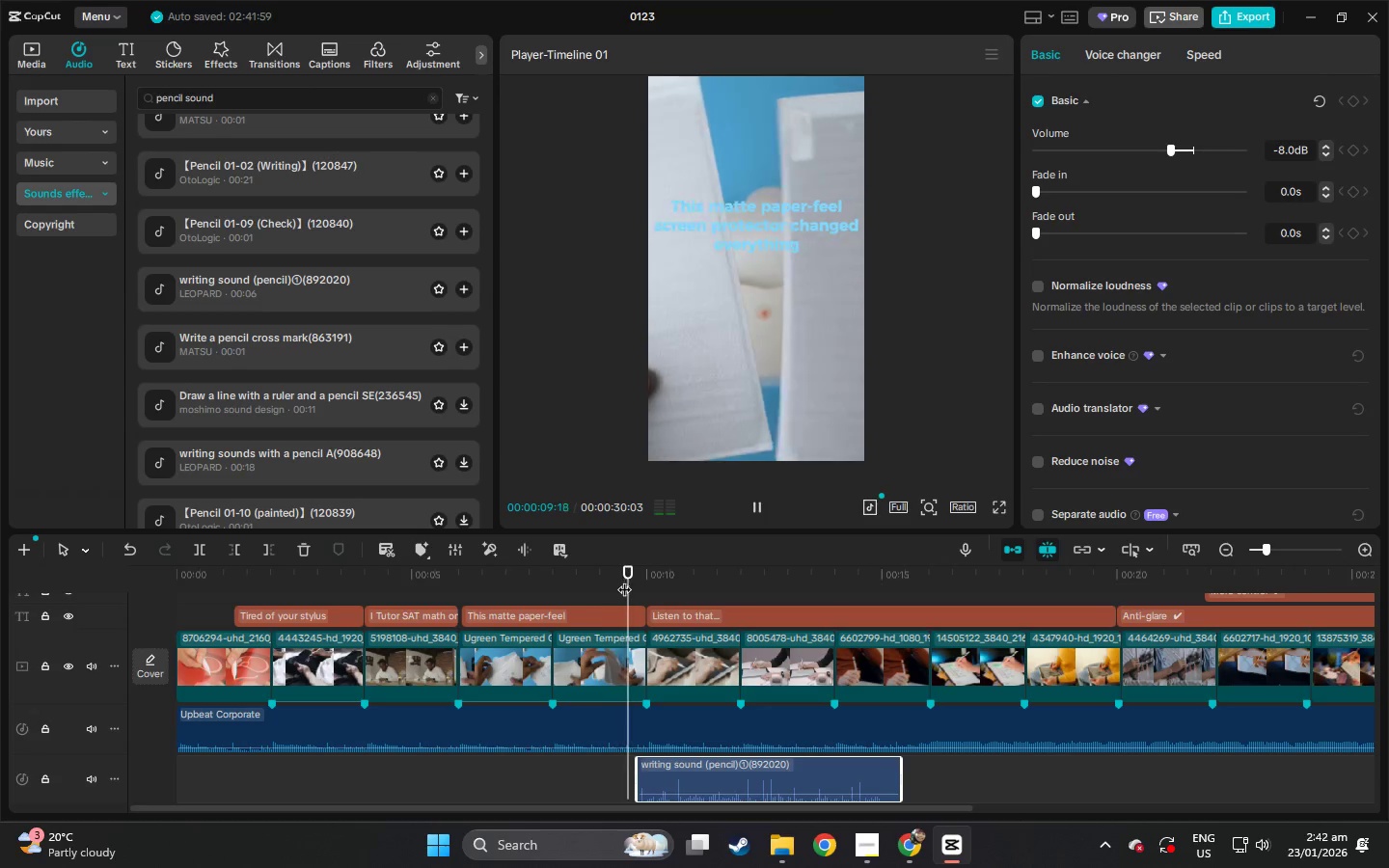 
key(Space)
 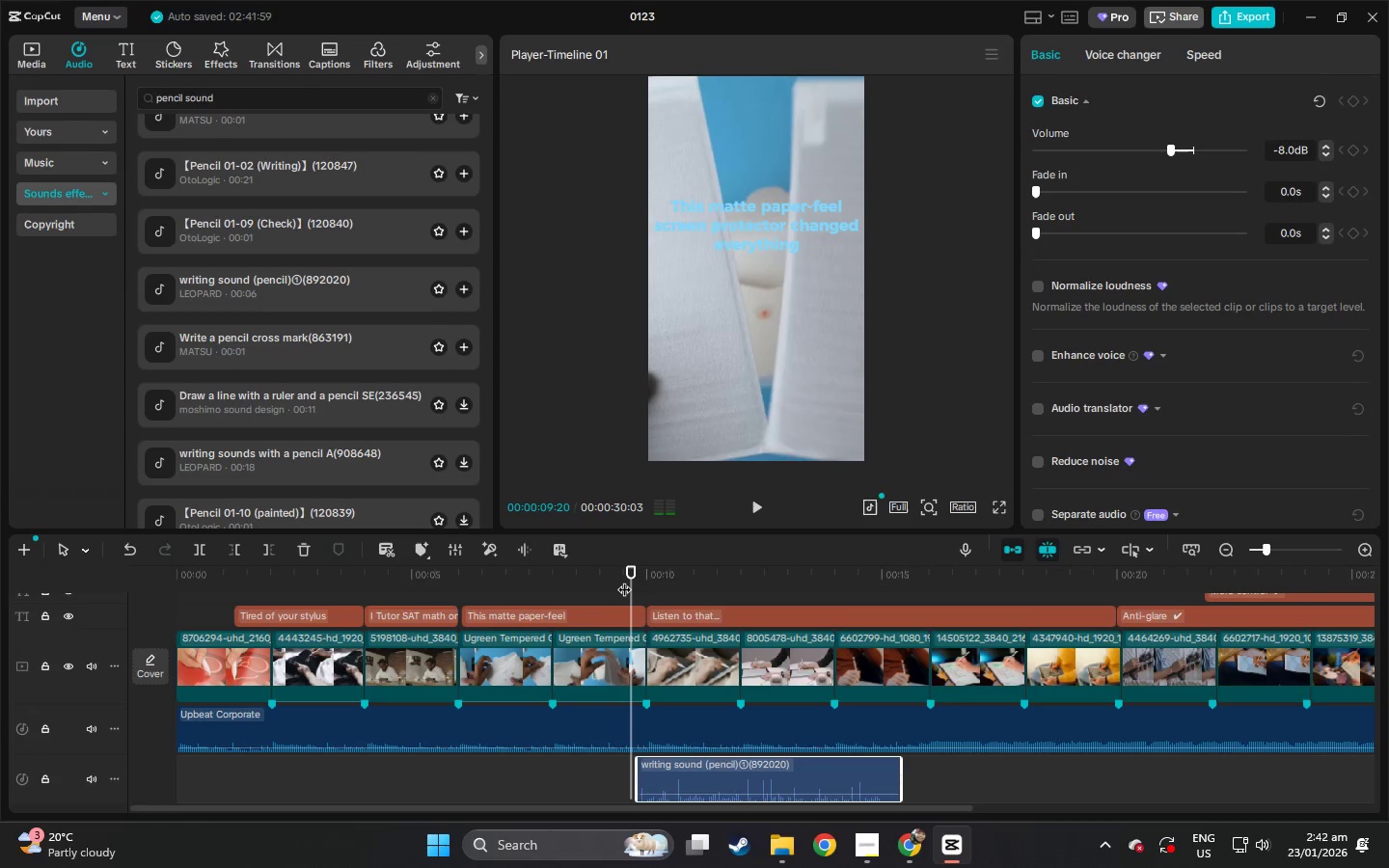 
key(Space)
 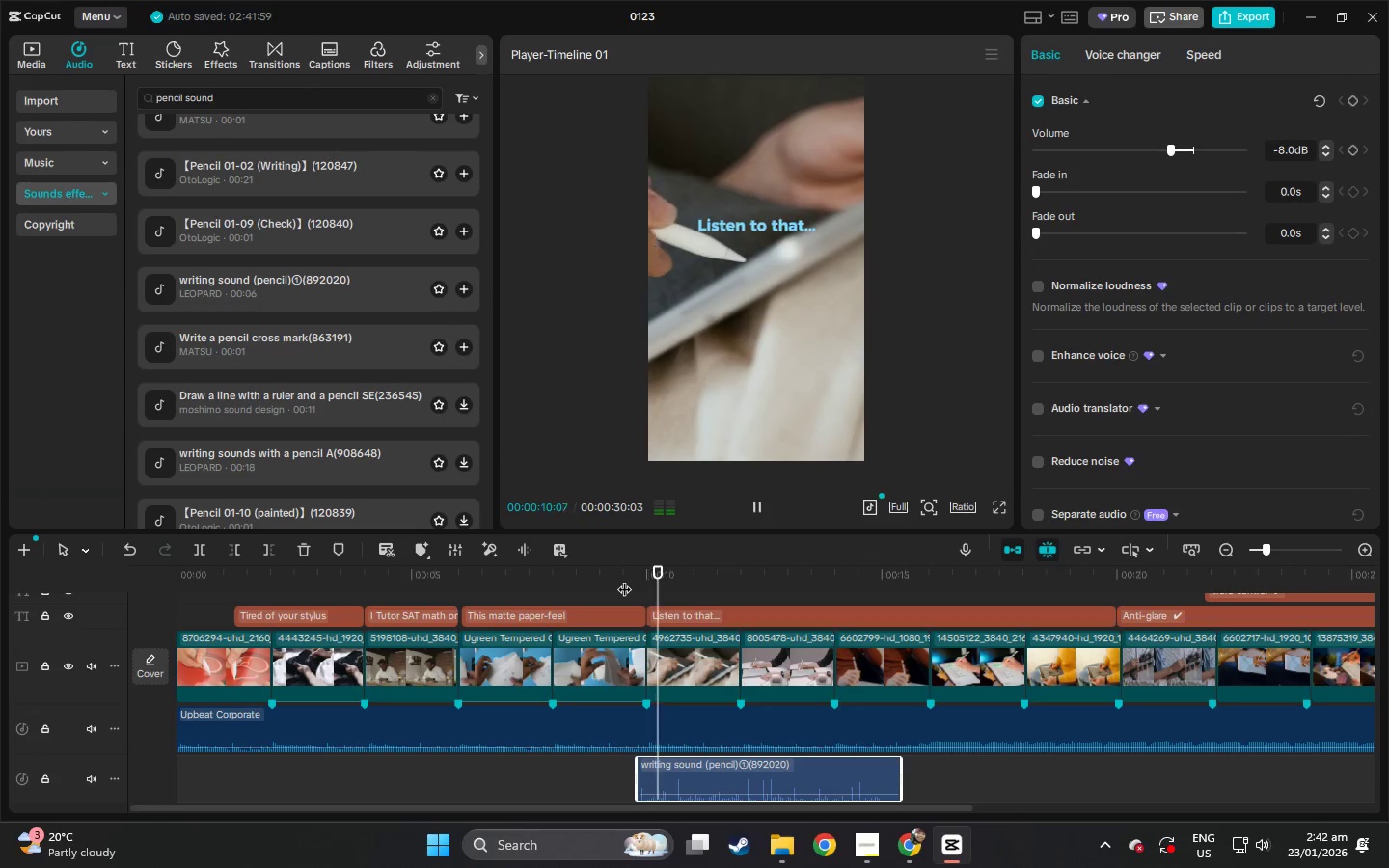 
key(Space)
 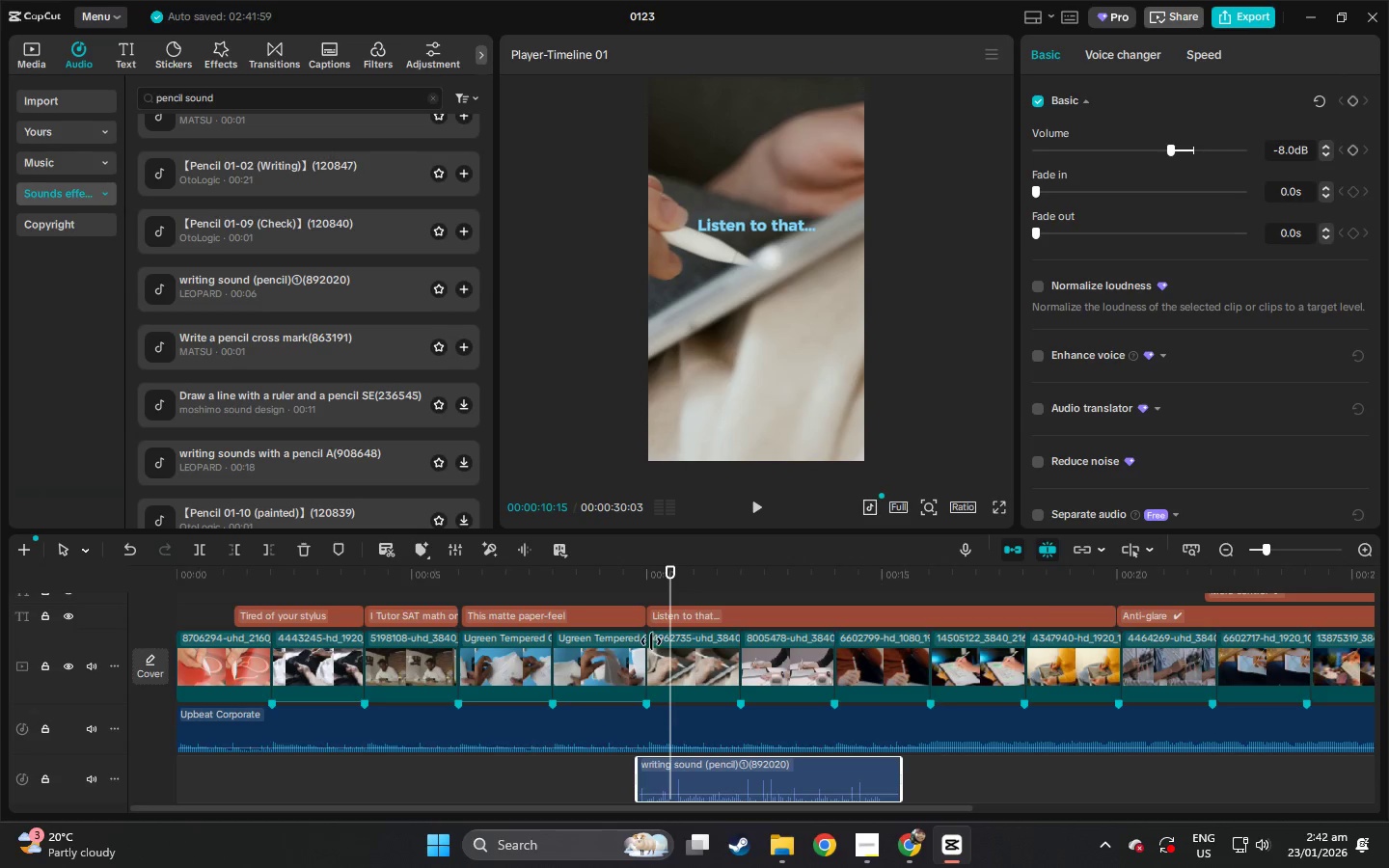 
left_click_drag(start_coordinate=[723, 780], to_coordinate=[735, 781])
 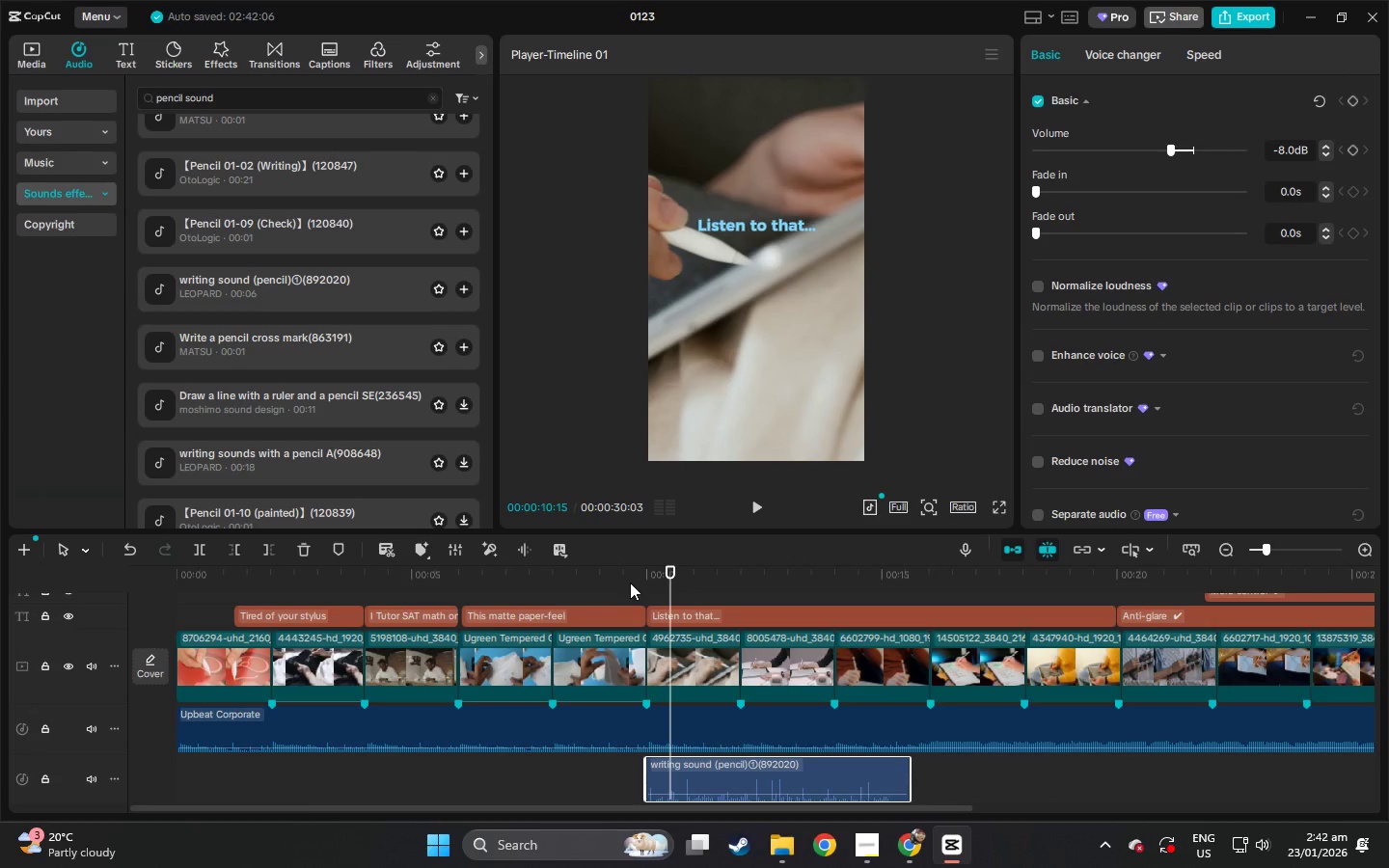 
left_click([624, 575])
 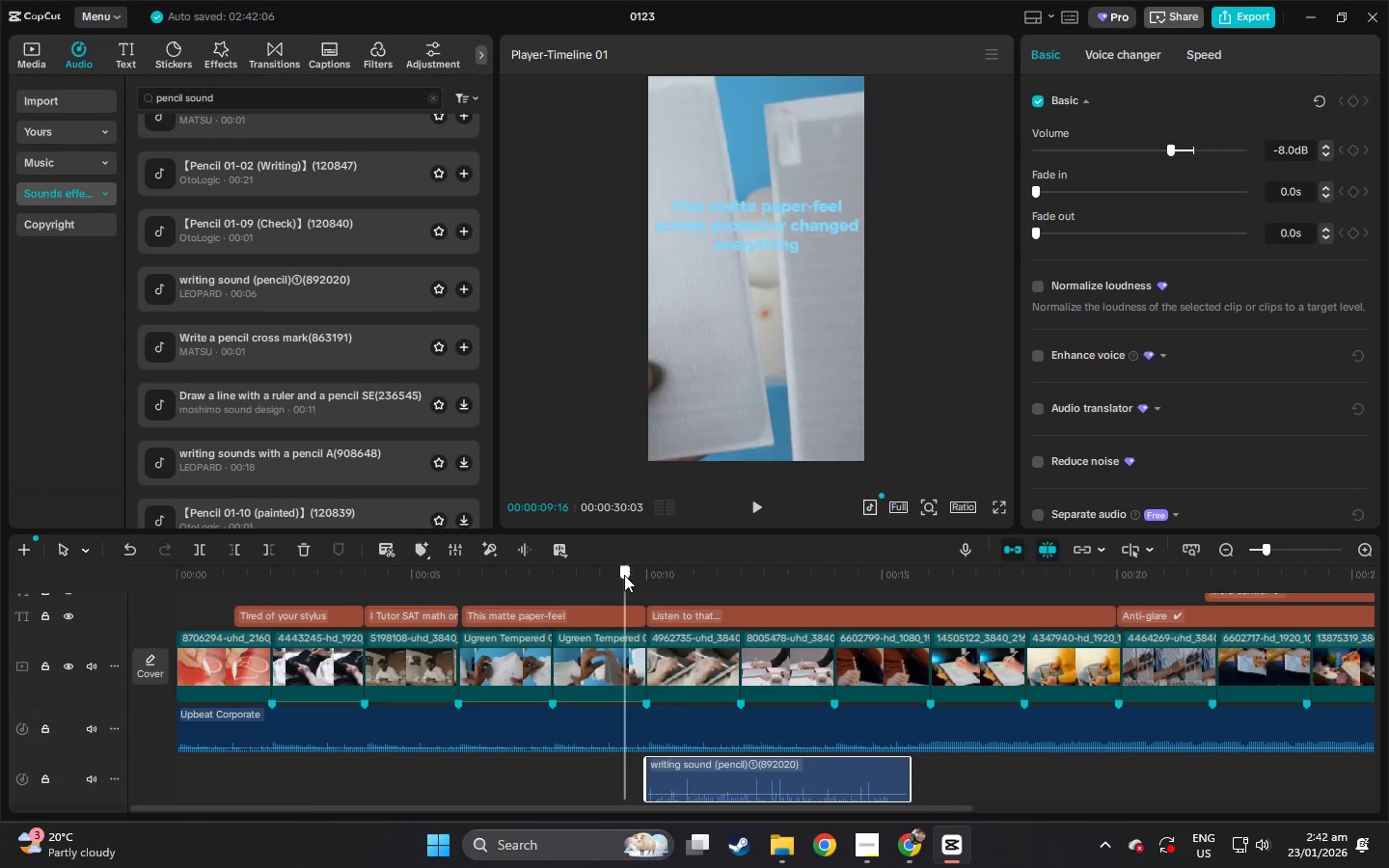 
key(Space)
 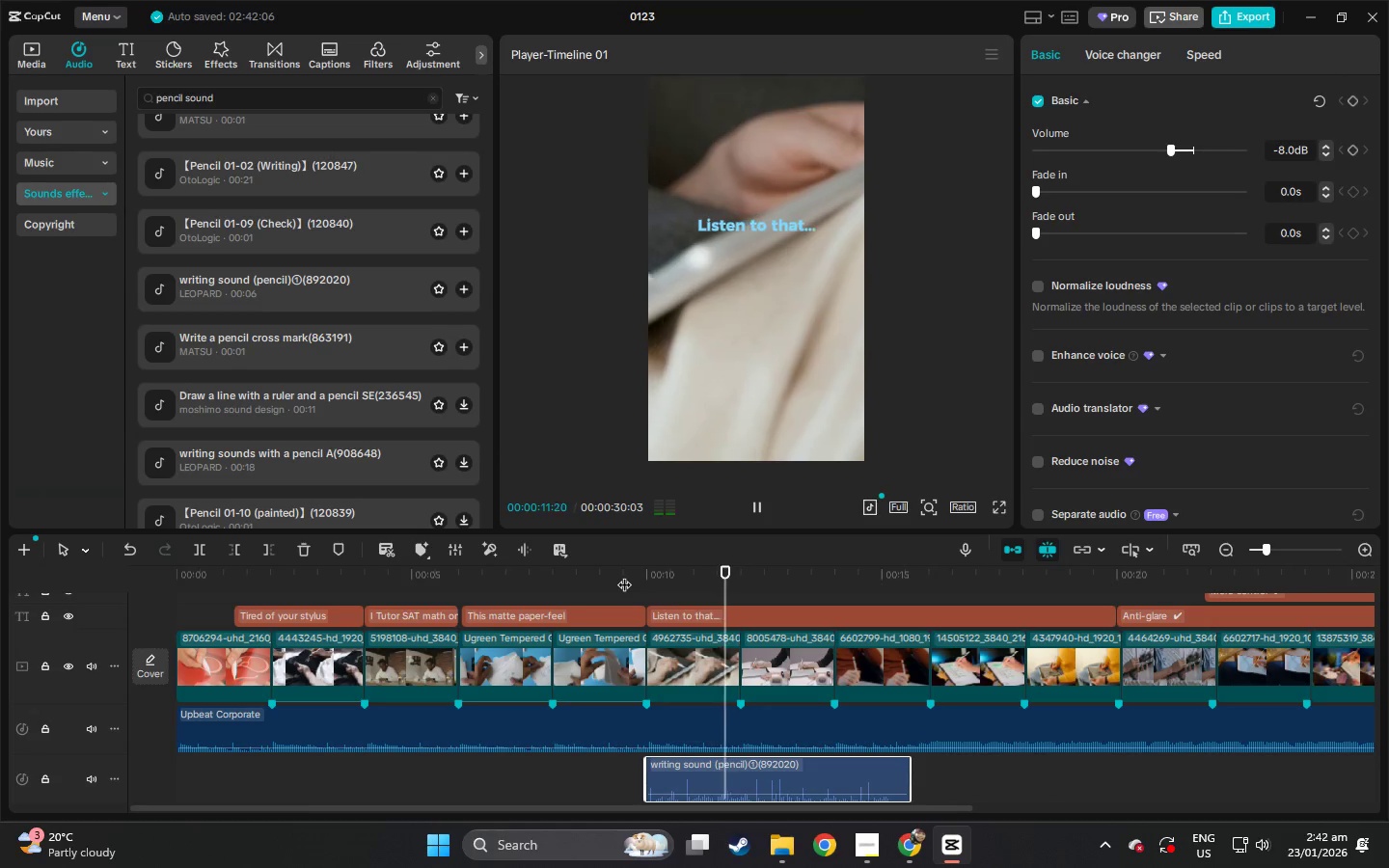 
key(Space)
 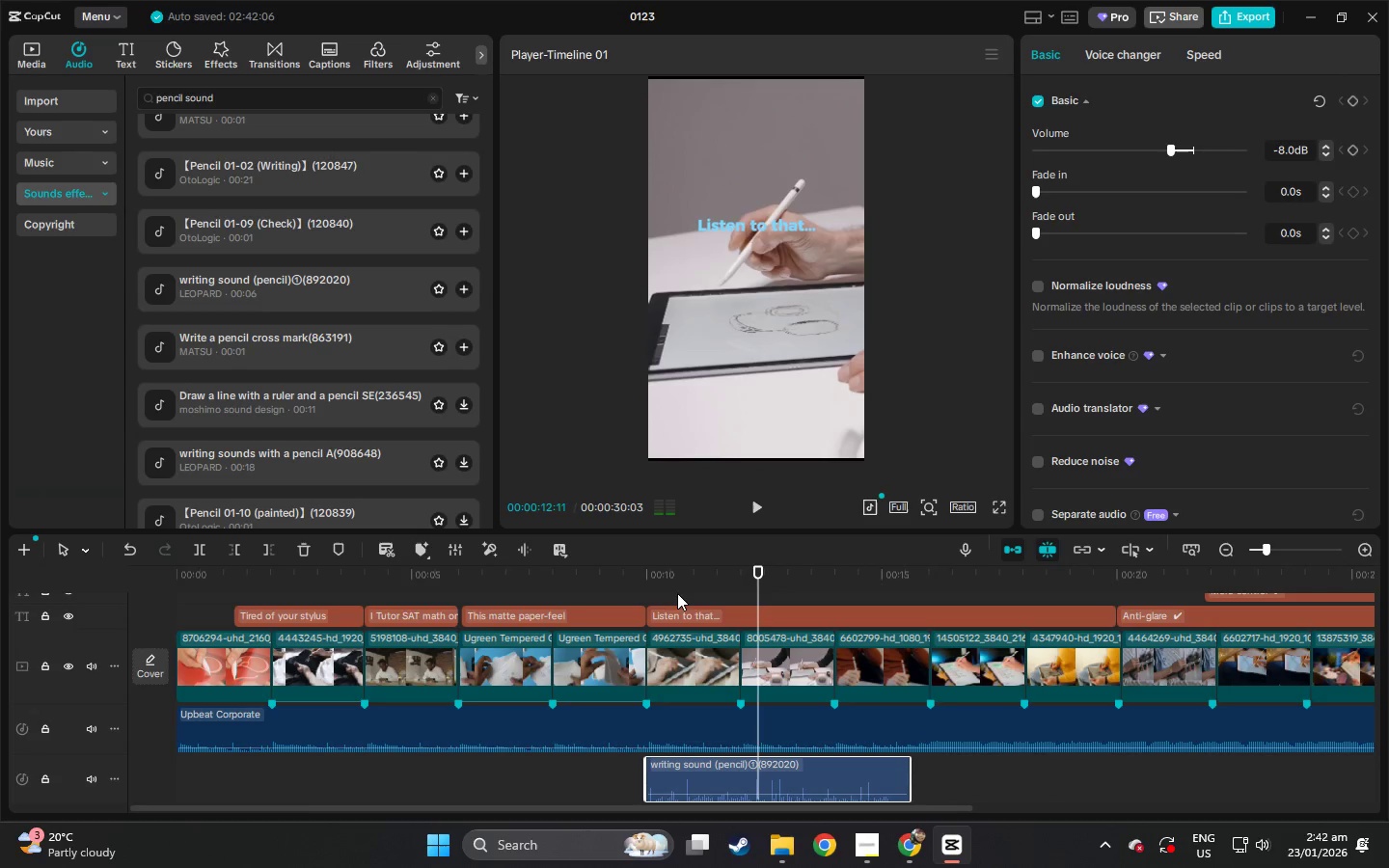 
key(Space)
 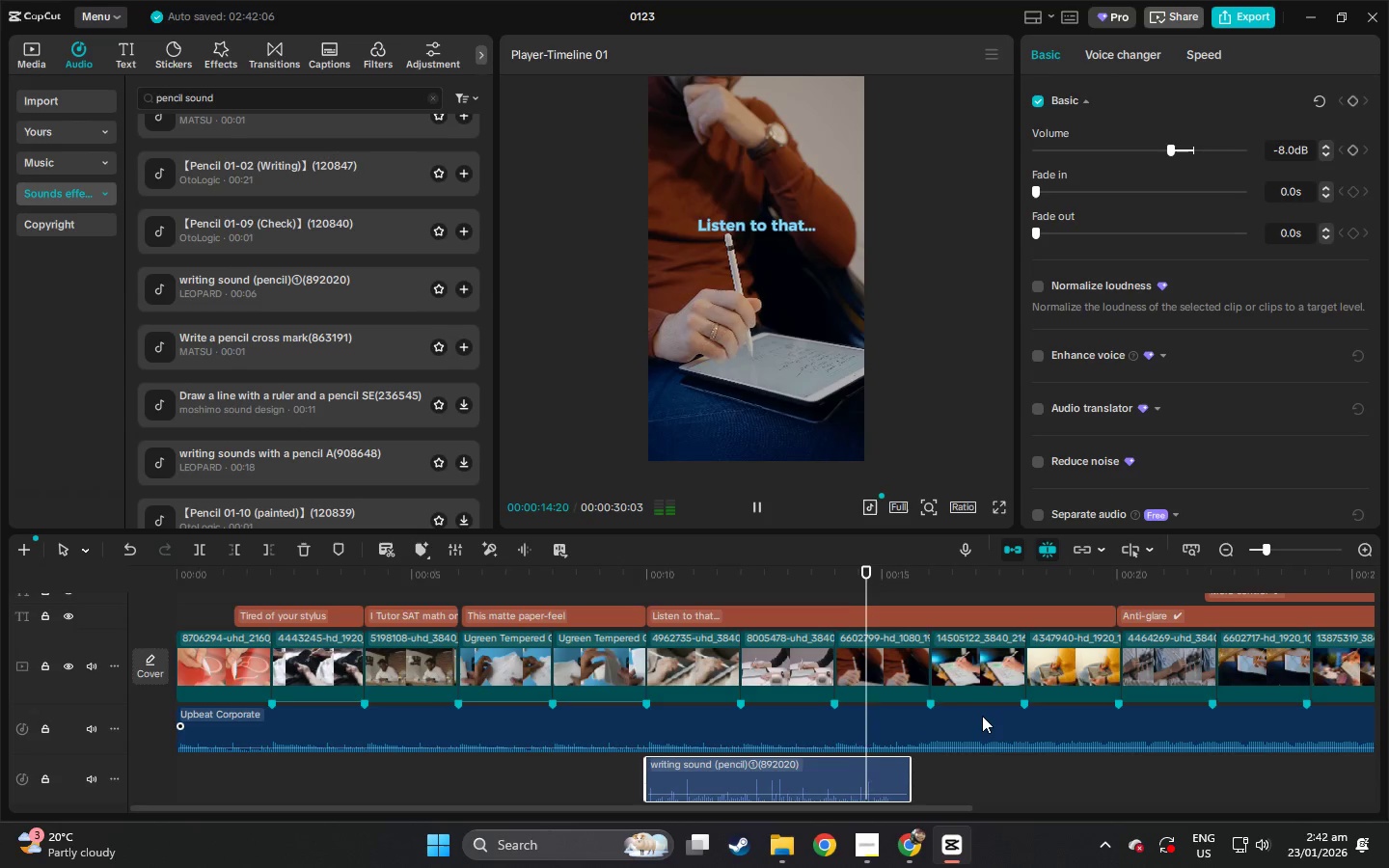 
key(Space)
 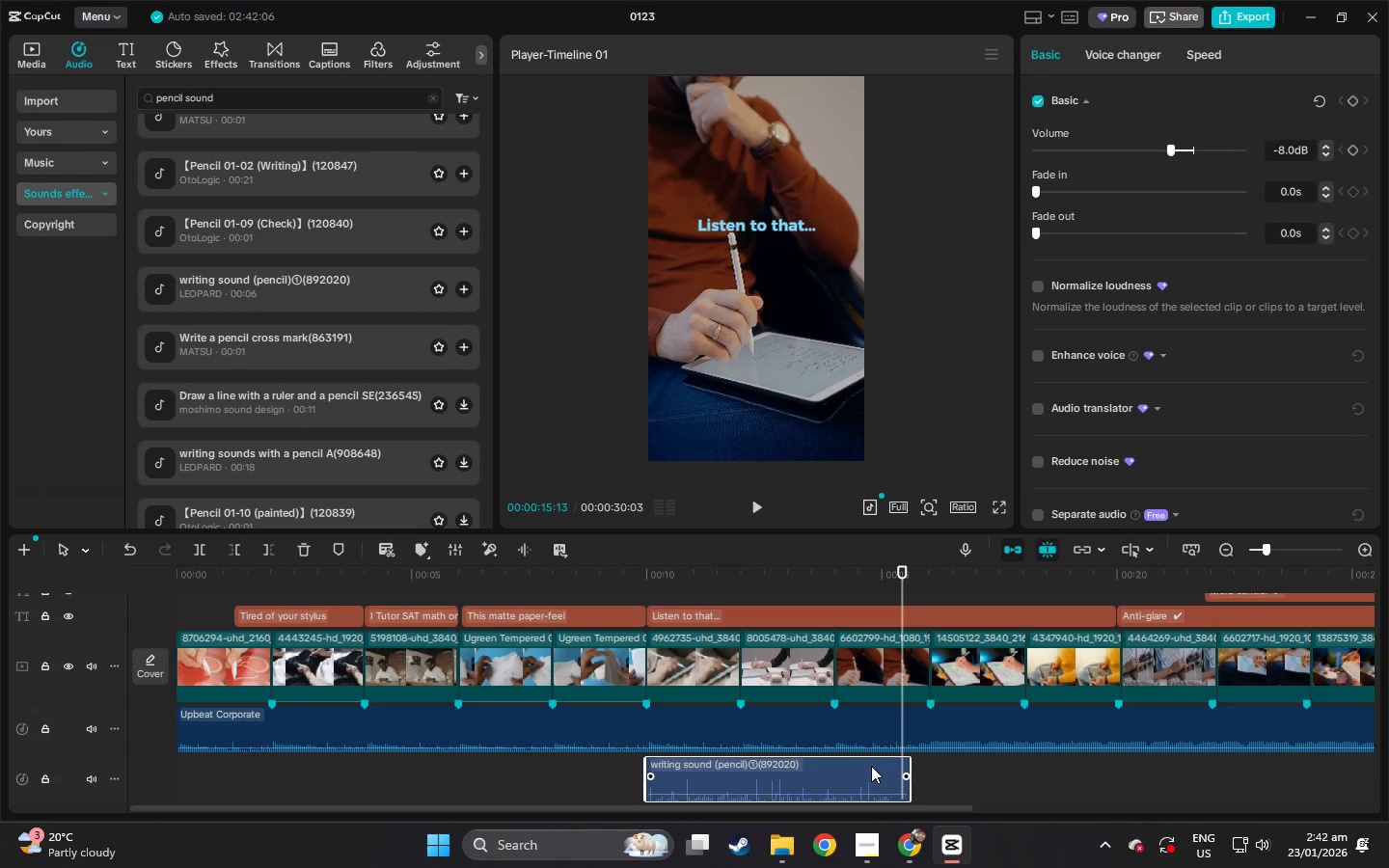 
hold_key(key=AltLeft, duration=1.5)
left_click_drag(start_coordinate=[851, 767], to_coordinate=[1118, 767])
 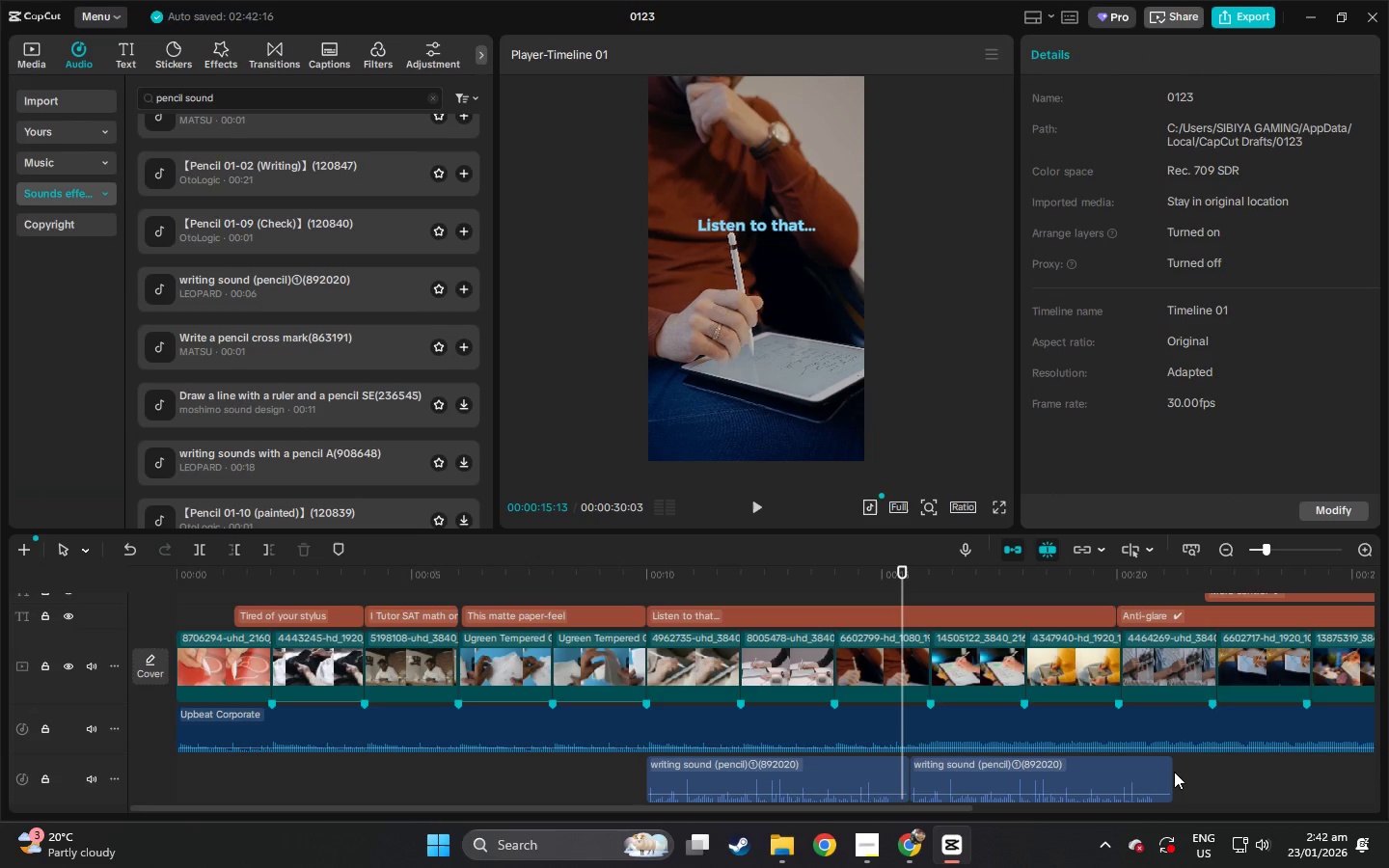 
hold_key(key=AltLeft, duration=0.55)
 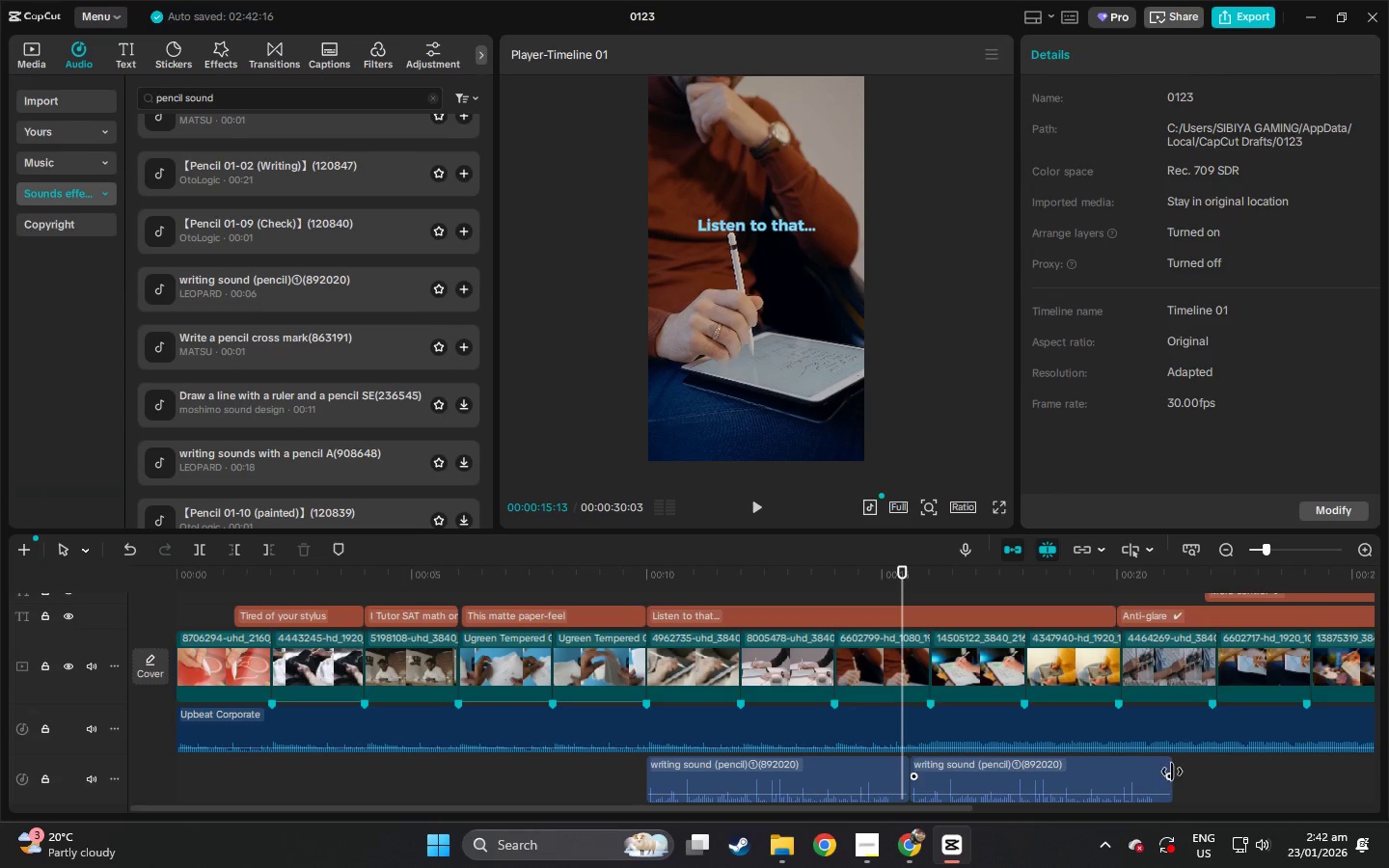 
left_click_drag(start_coordinate=[1170, 772], to_coordinate=[1114, 775])
 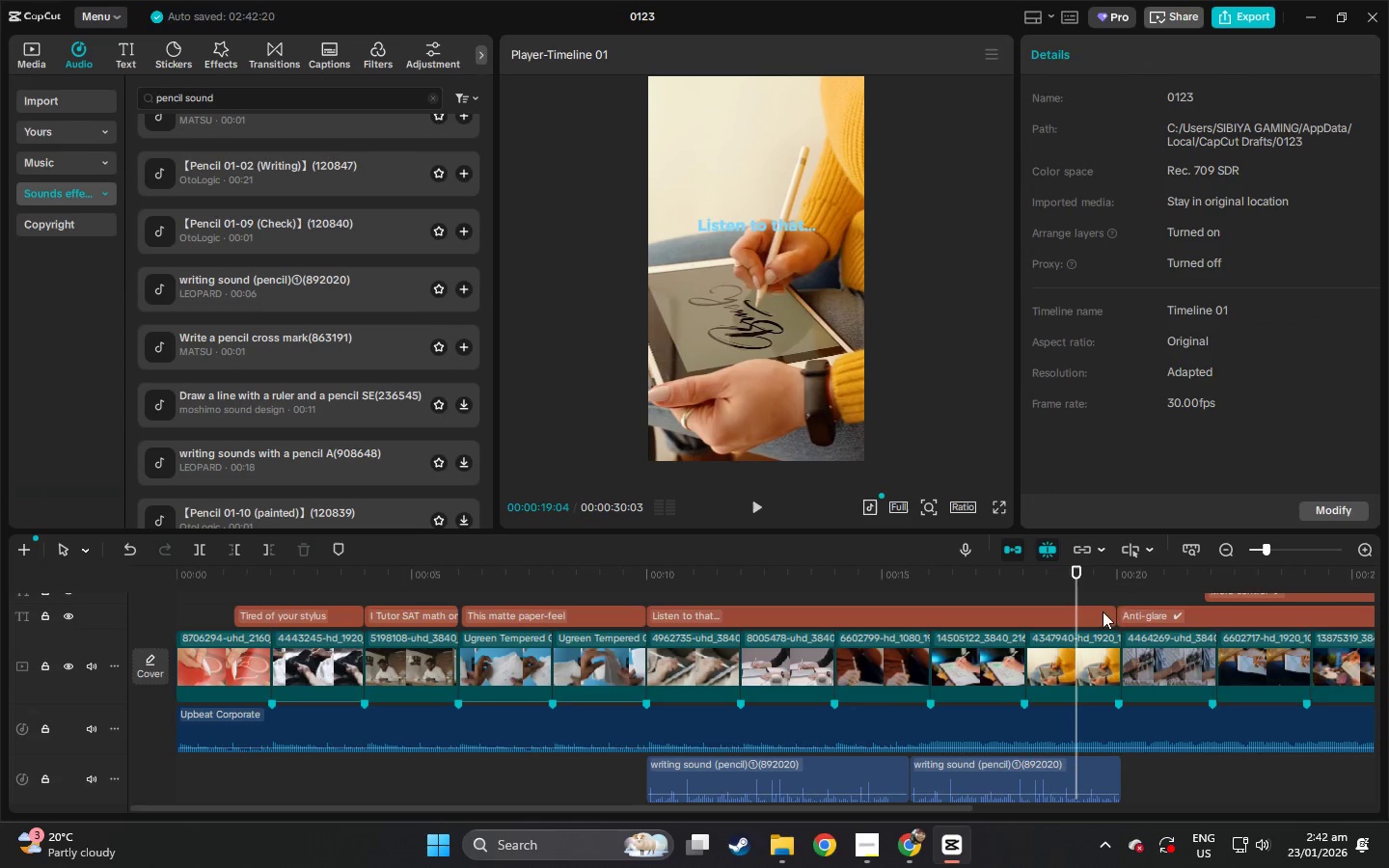 
double_click([1143, 612])
 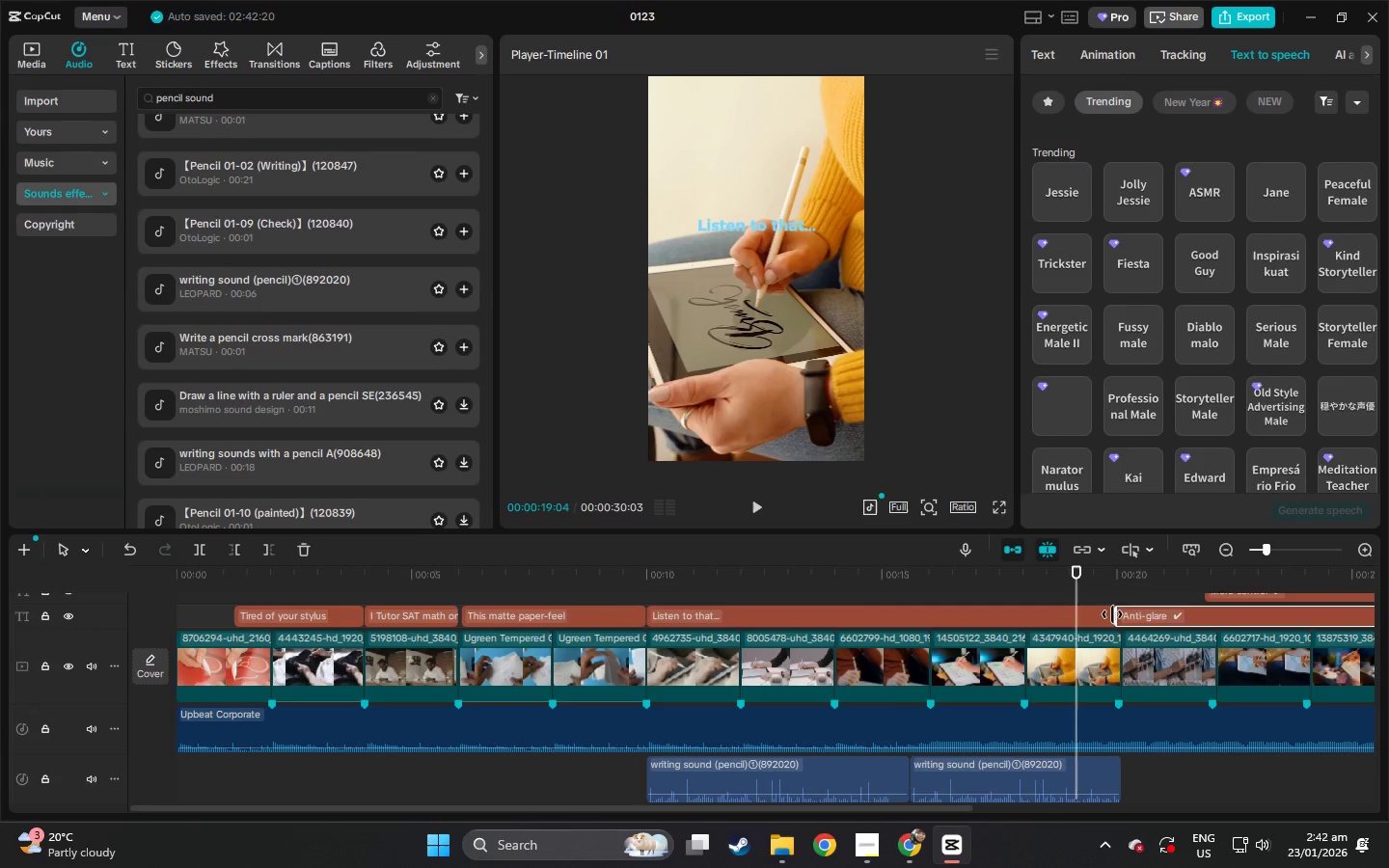 
left_click_drag(start_coordinate=[1116, 614], to_coordinate=[1122, 614])
 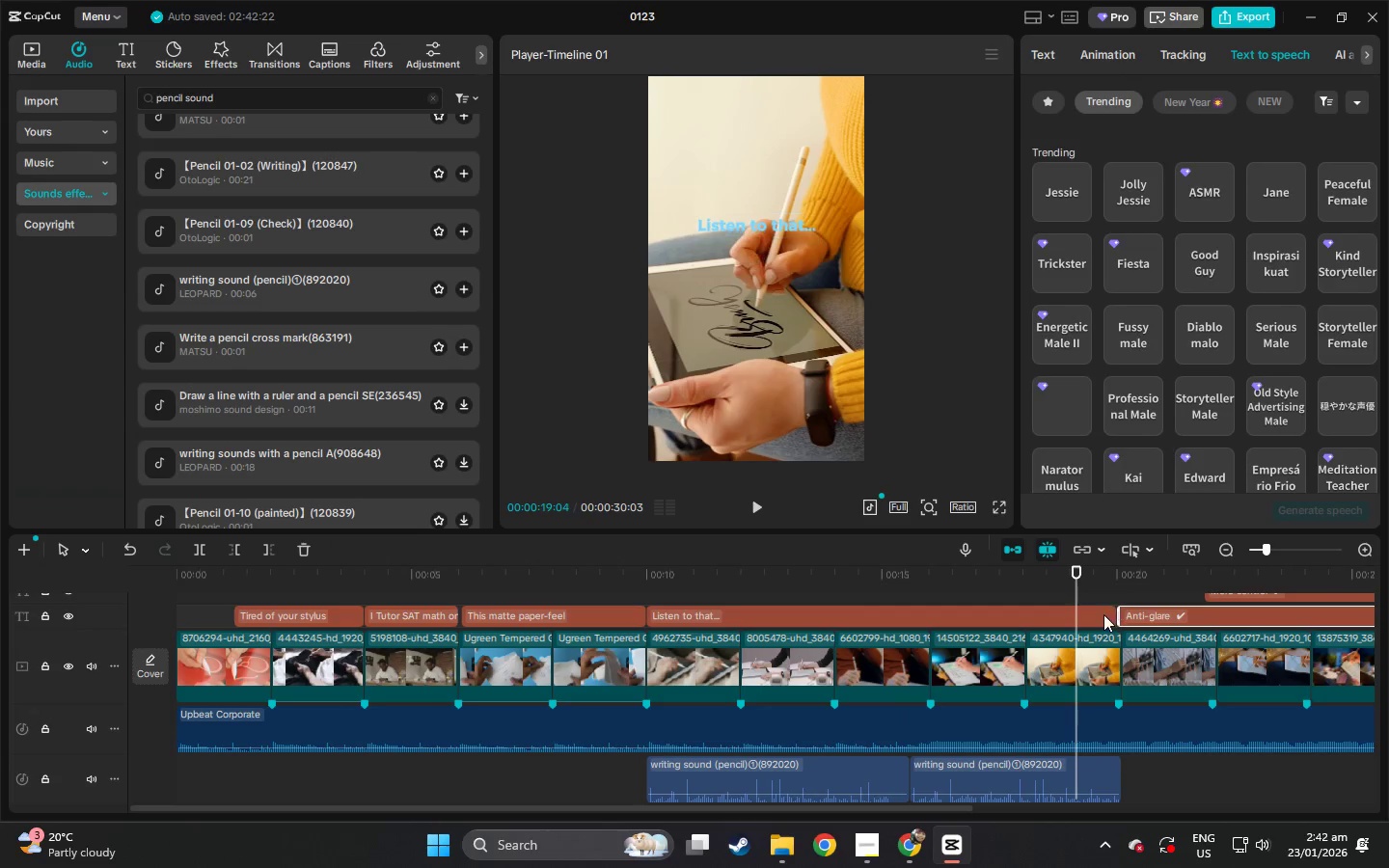 
left_click([1102, 614])
 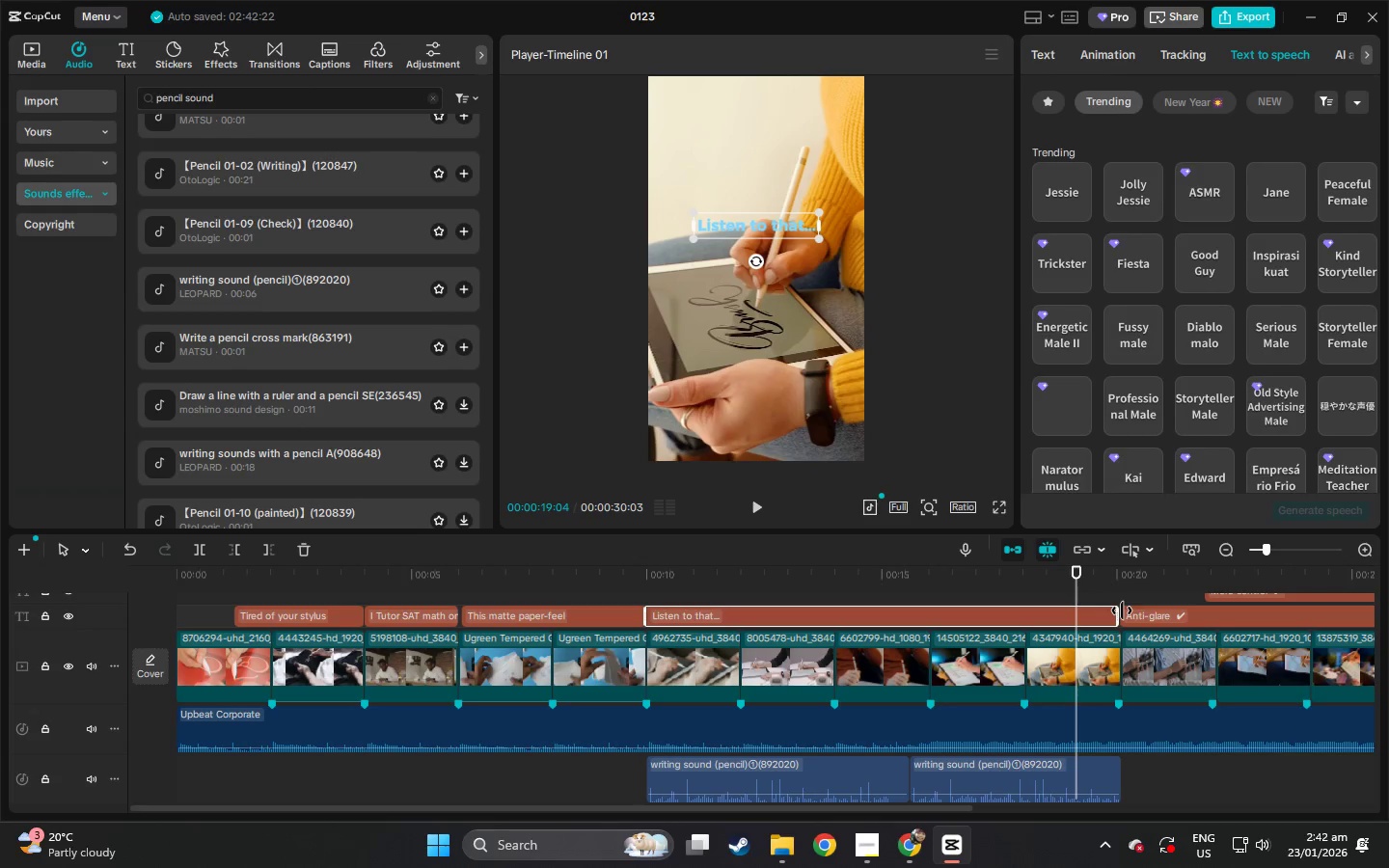 
left_click_drag(start_coordinate=[1122, 610], to_coordinate=[1130, 610])
 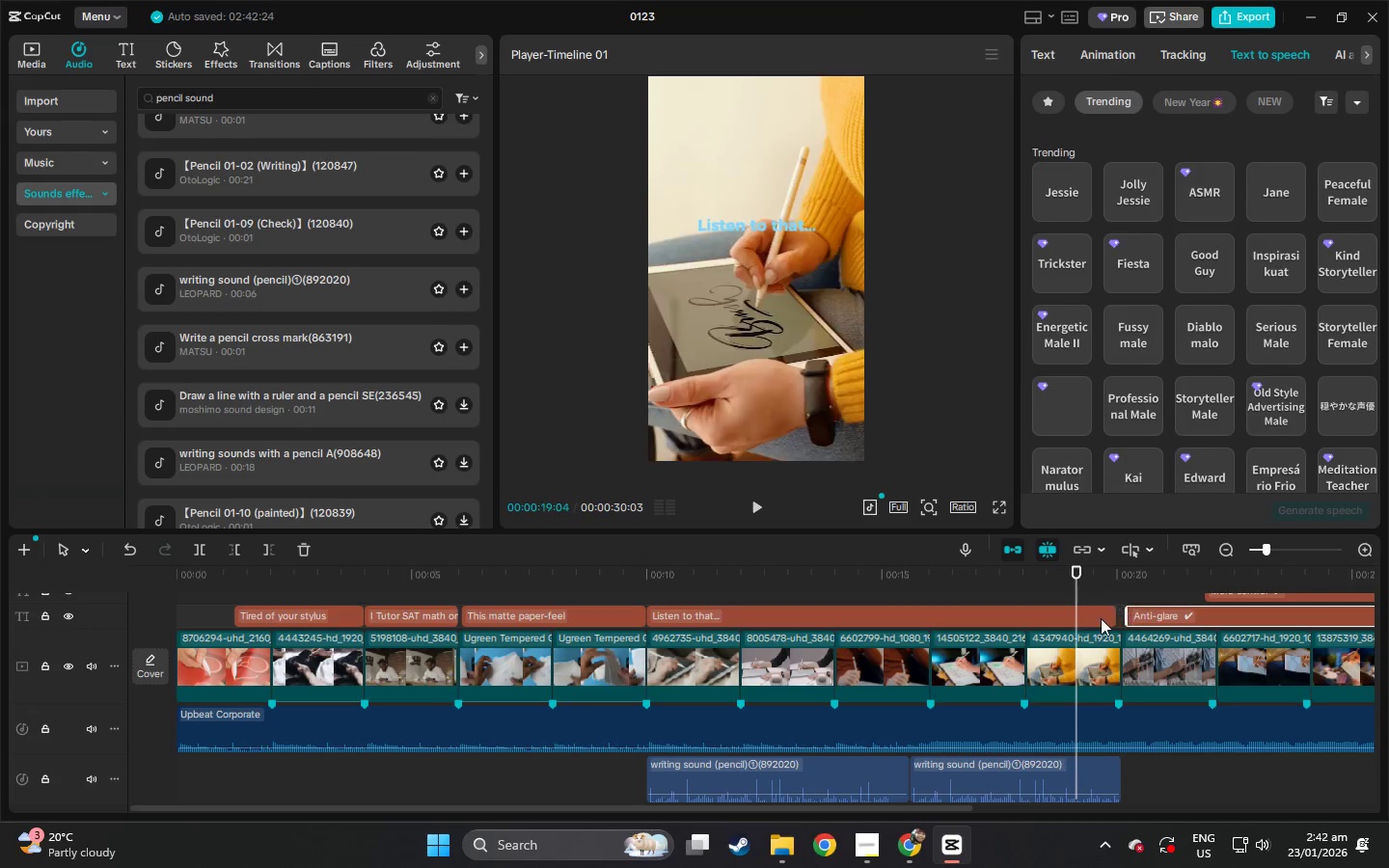 
left_click([1101, 618])
 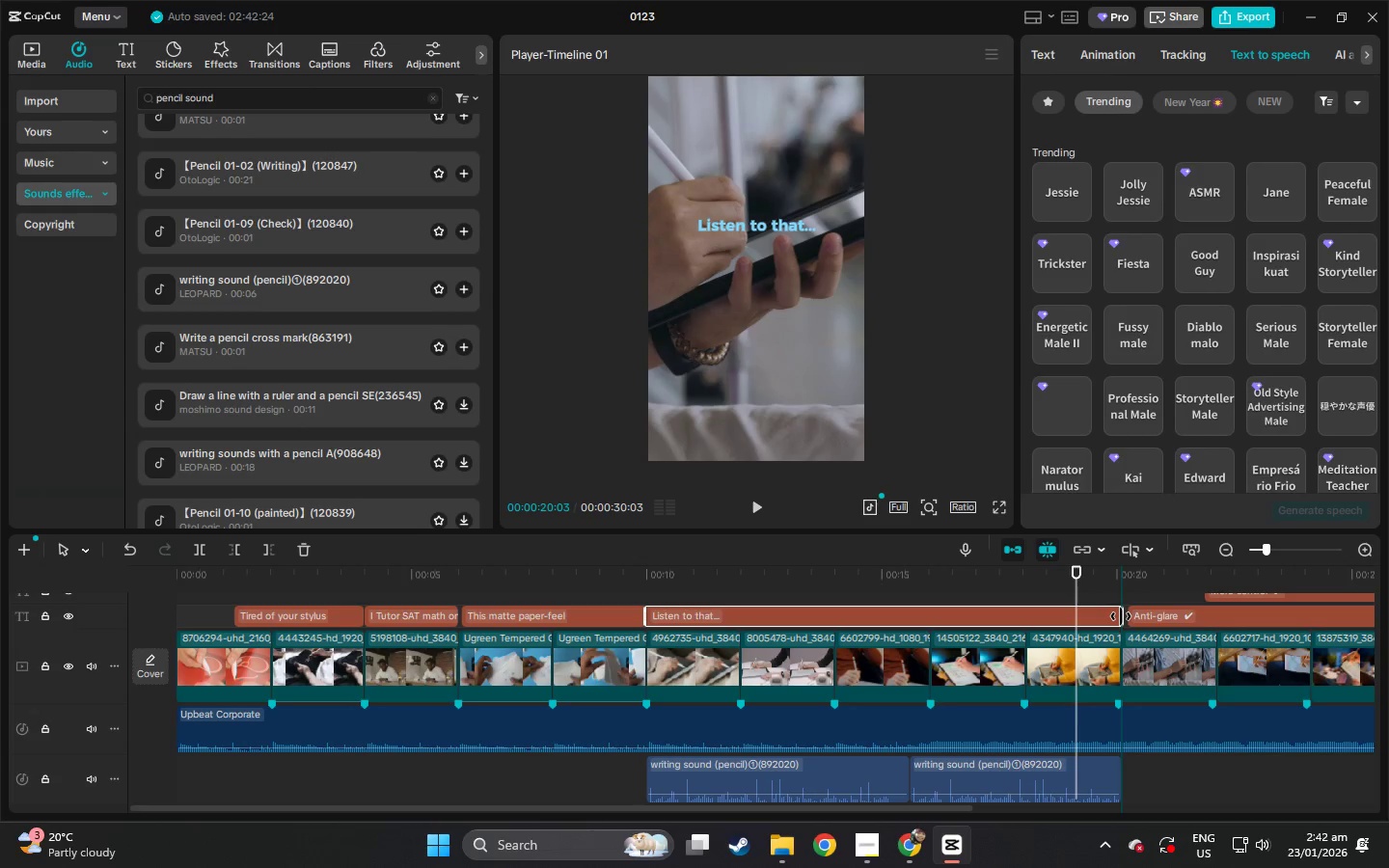 
left_click([1149, 614])
 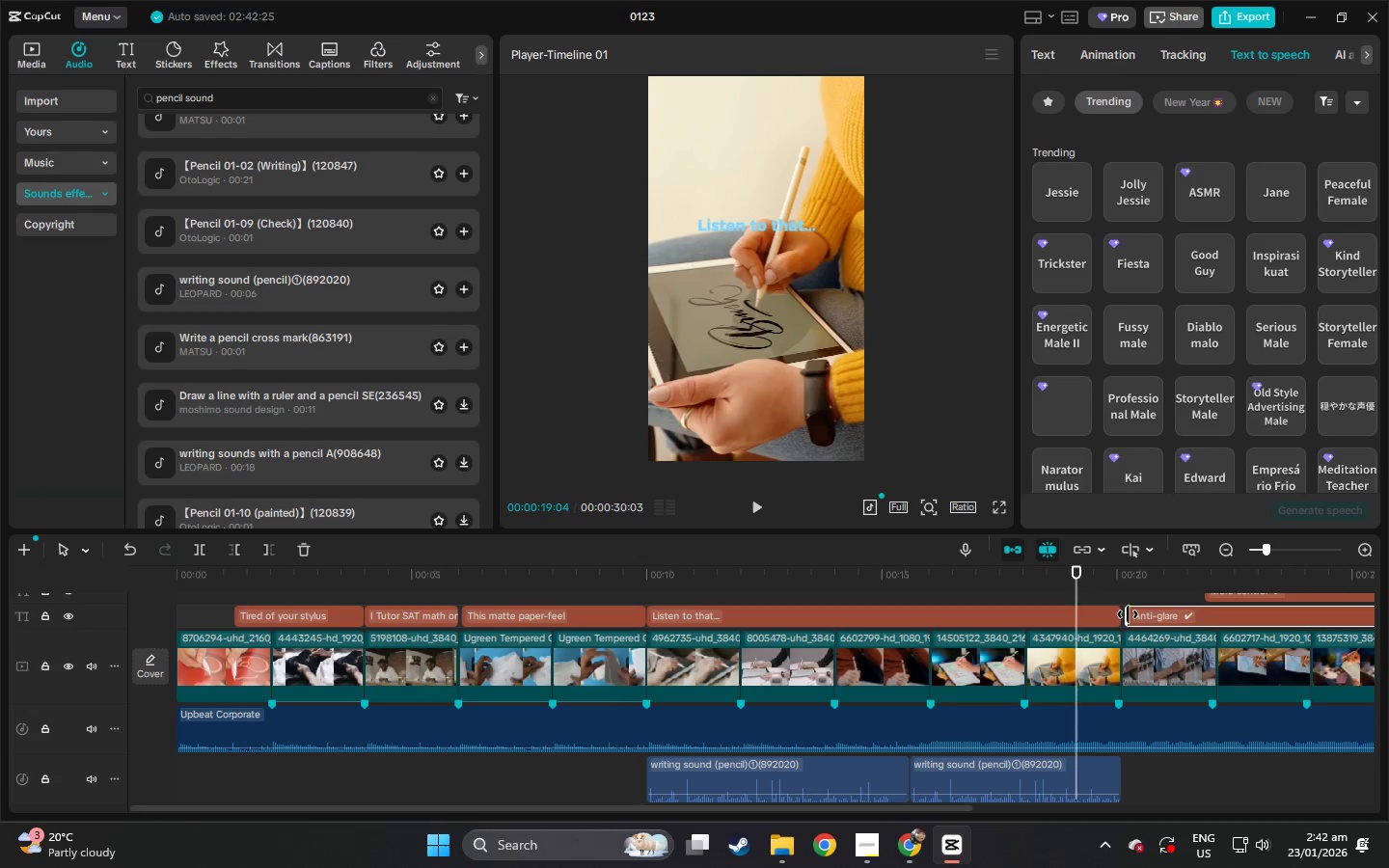 
left_click_drag(start_coordinate=[1128, 614], to_coordinate=[1119, 616])
 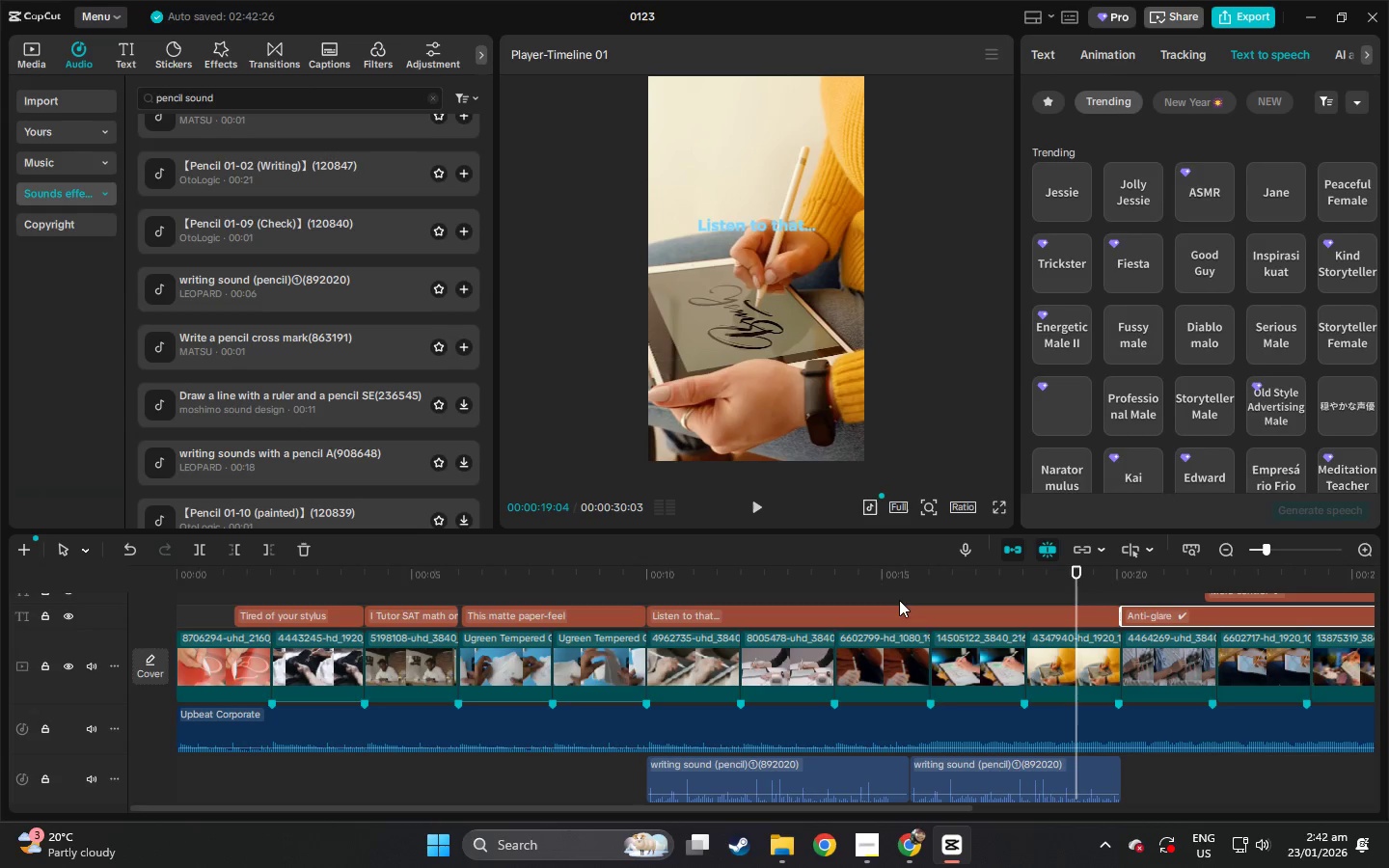 
left_click([825, 582])
 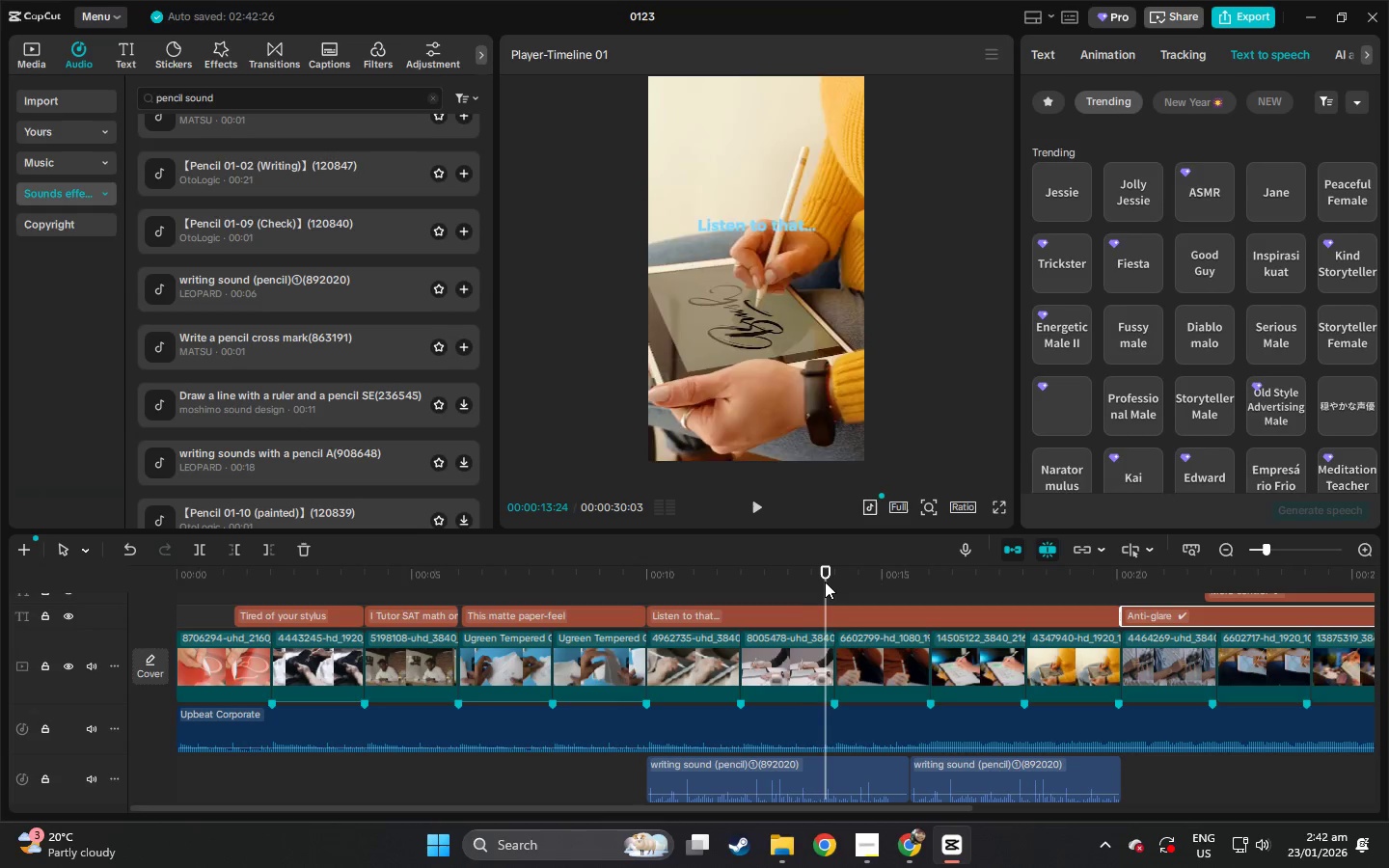 
key(Space)
 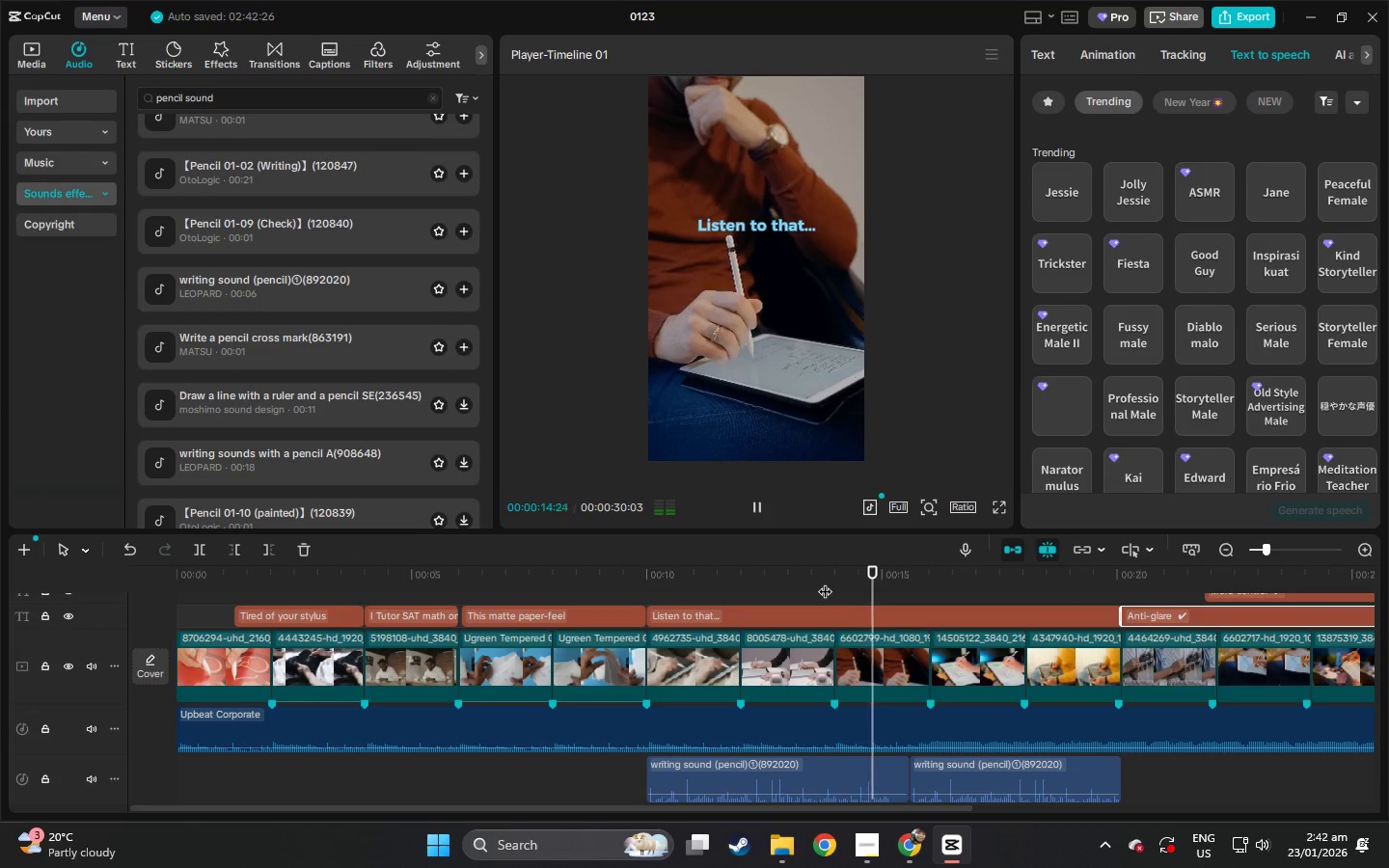 
key(Space)
 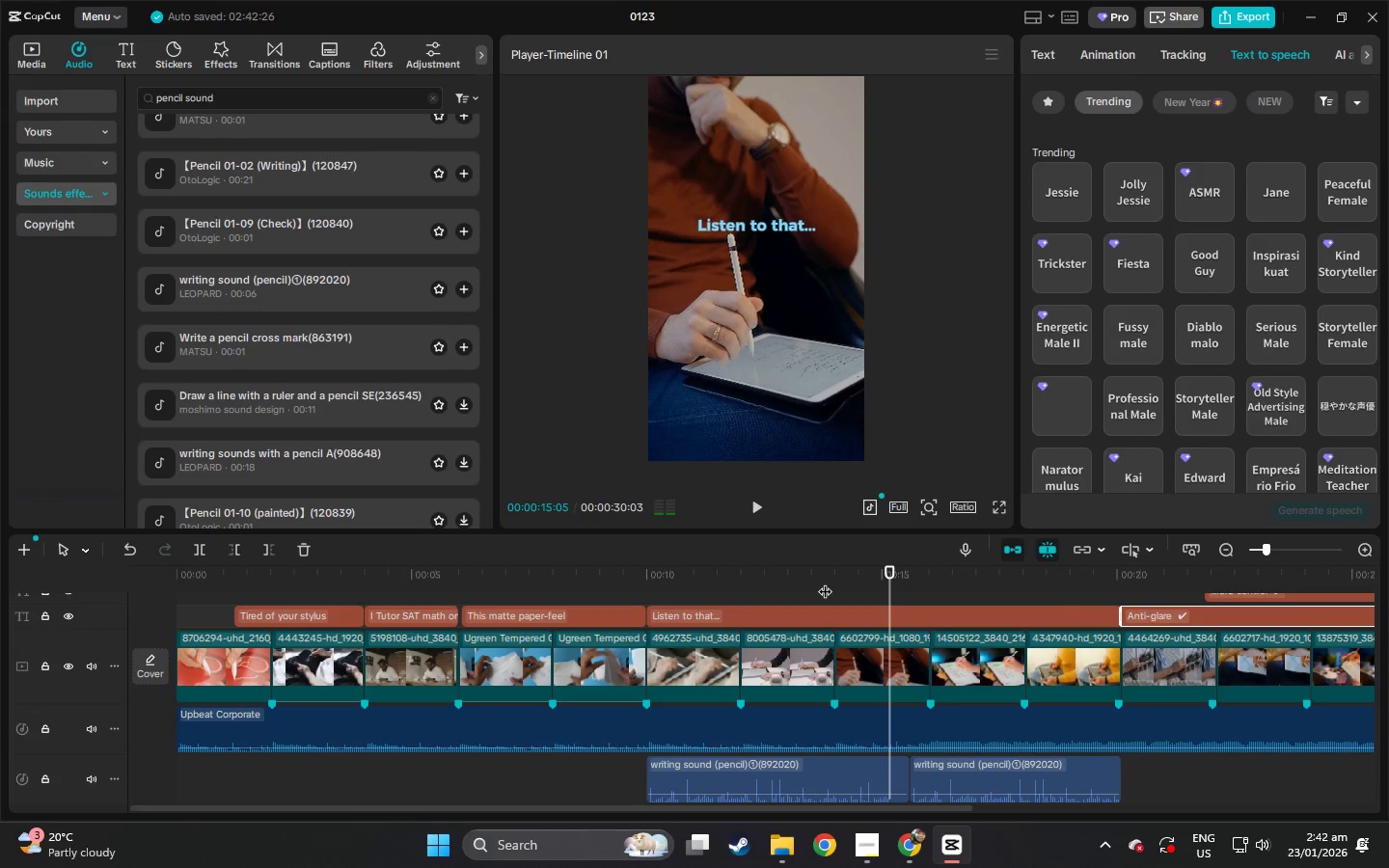 
key(Space)
 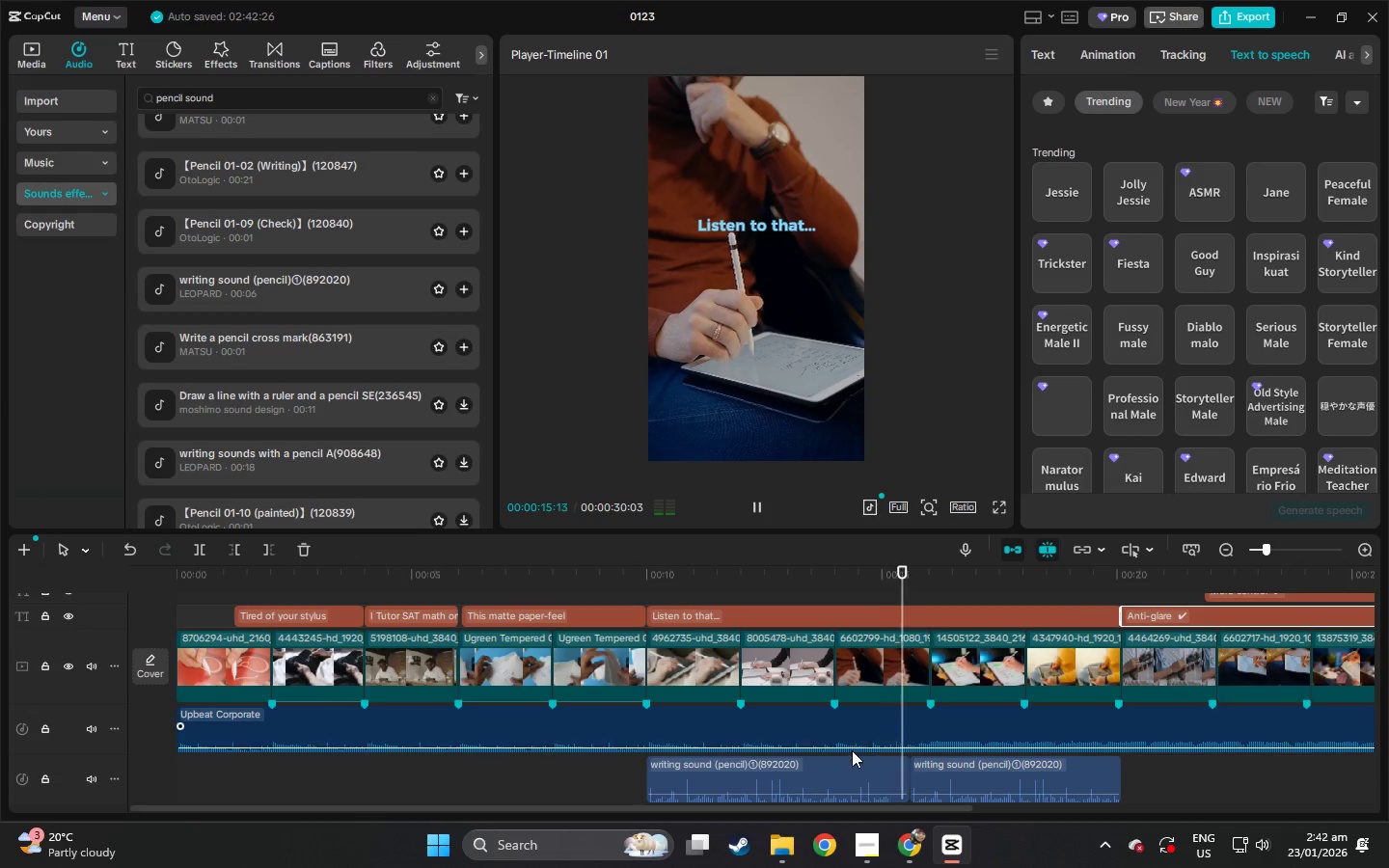 
key(Space)
 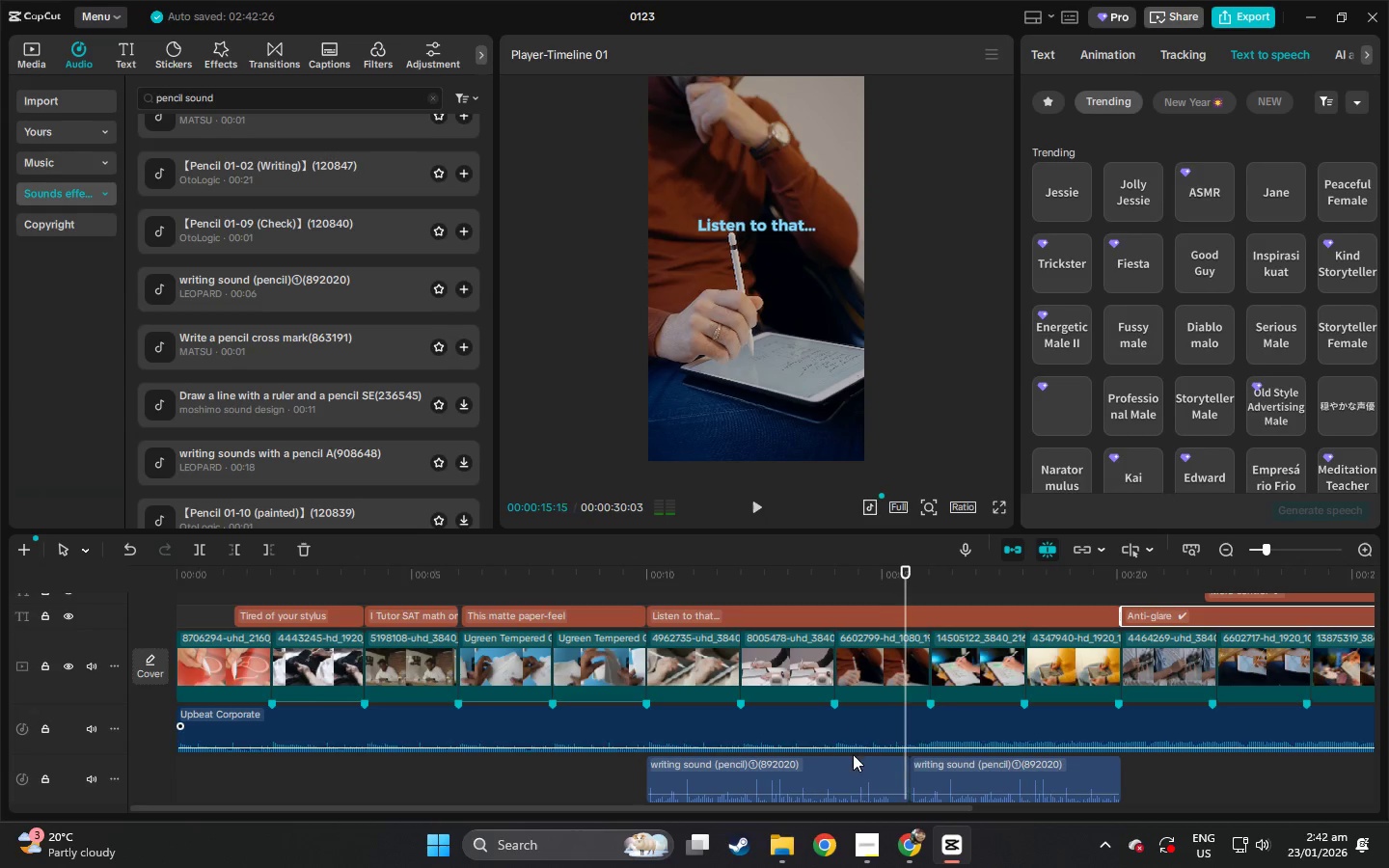 
left_click([854, 759])
 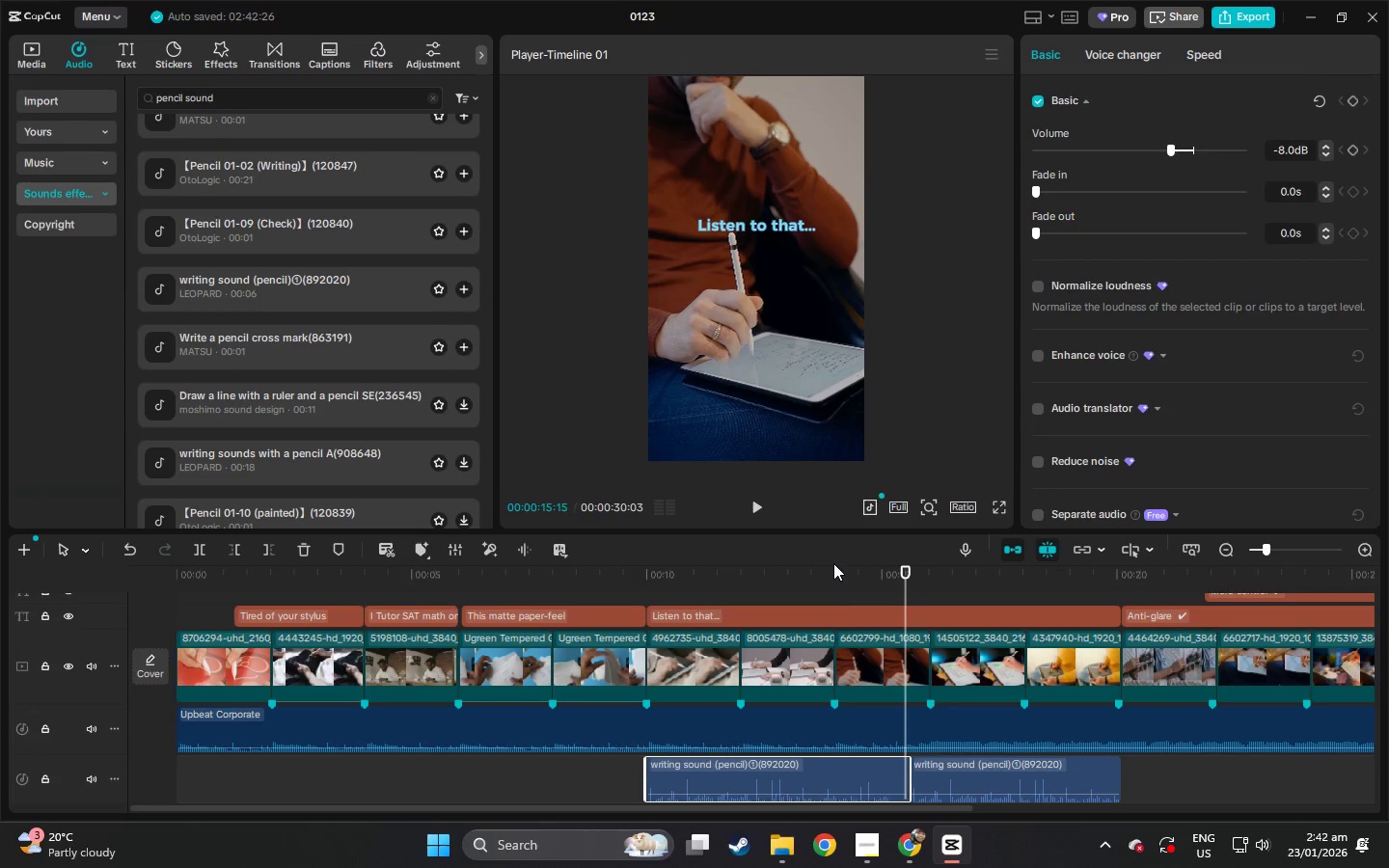 
double_click([806, 567])
 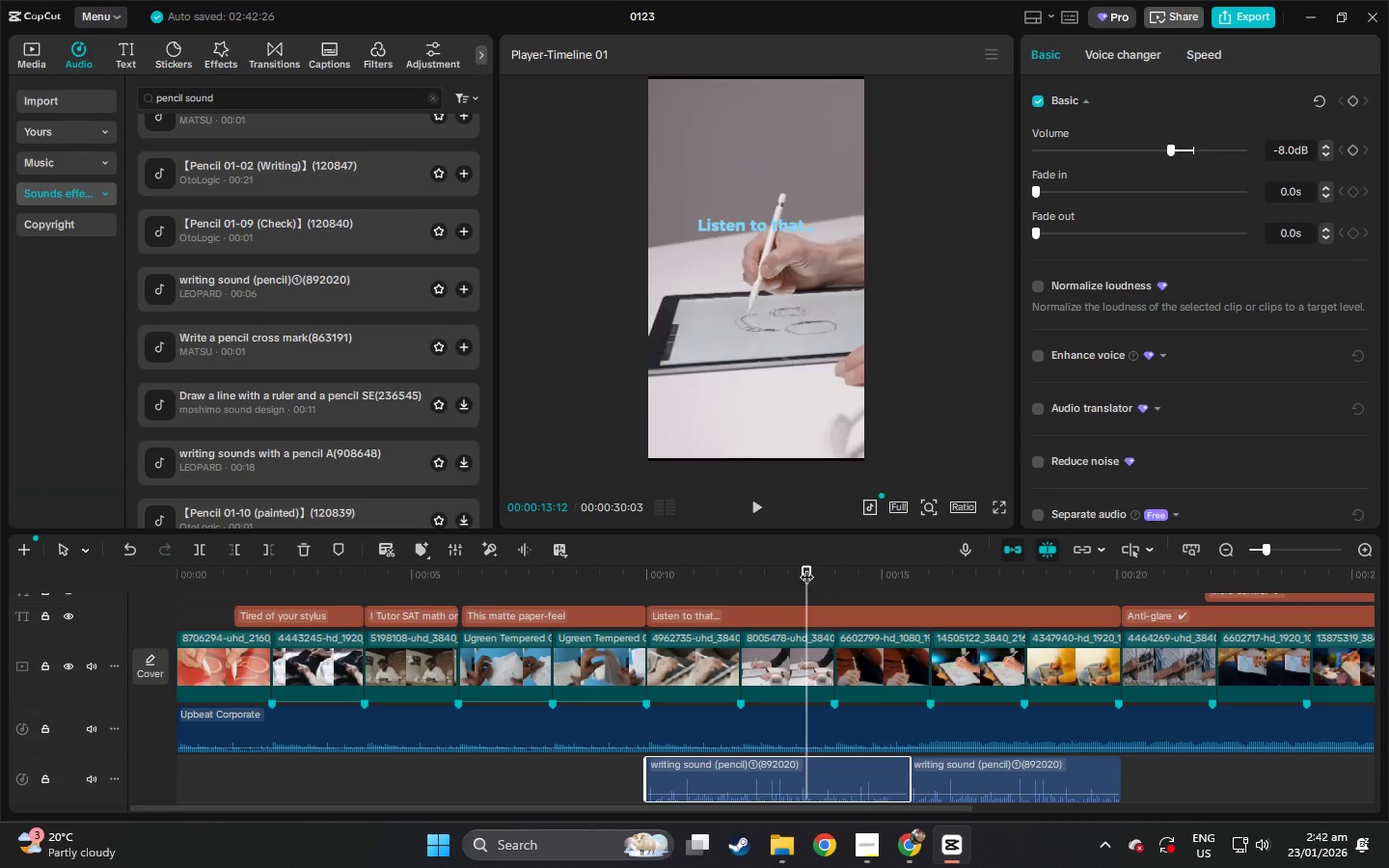 
key(Space)
 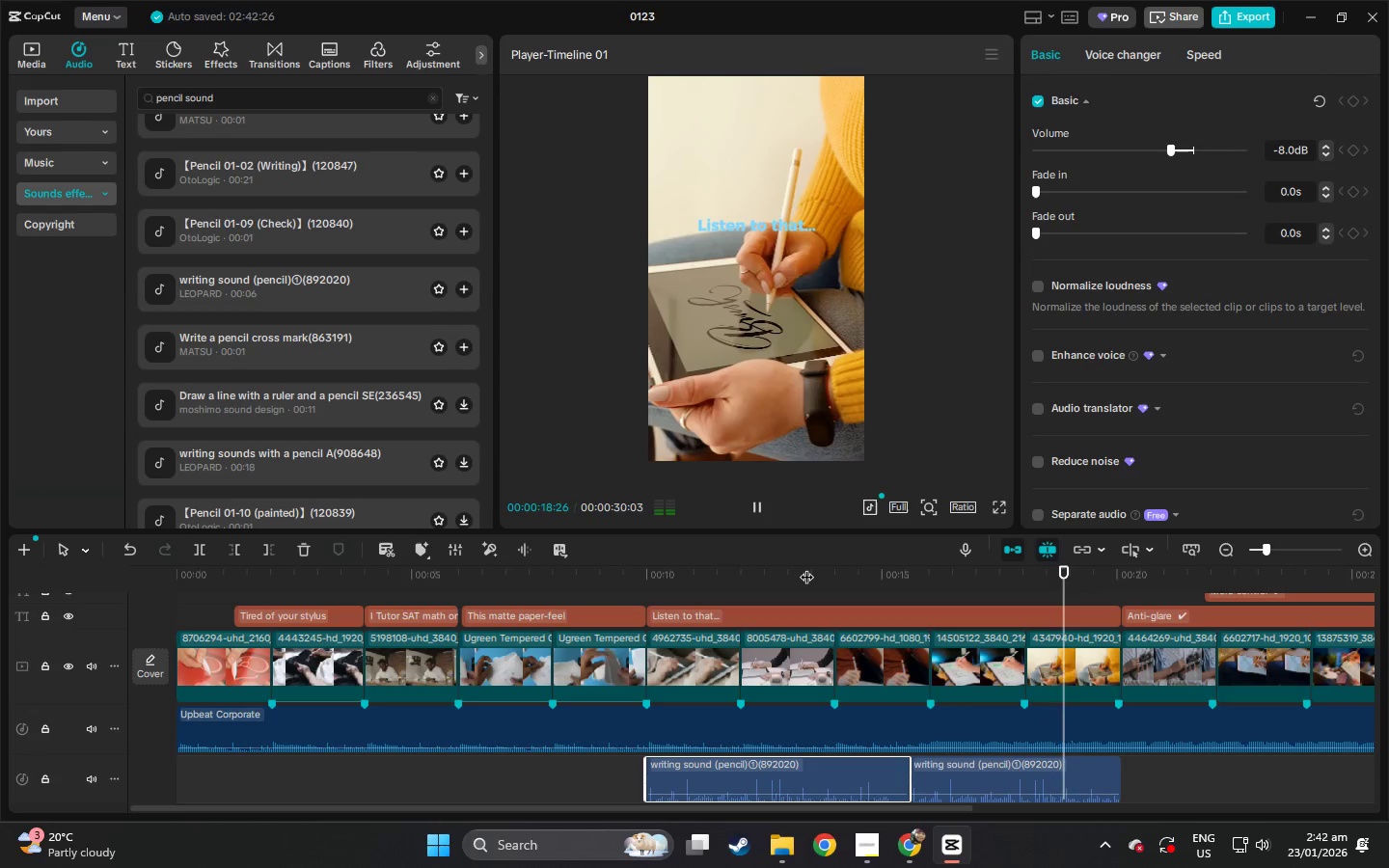 
wait(10.51)
 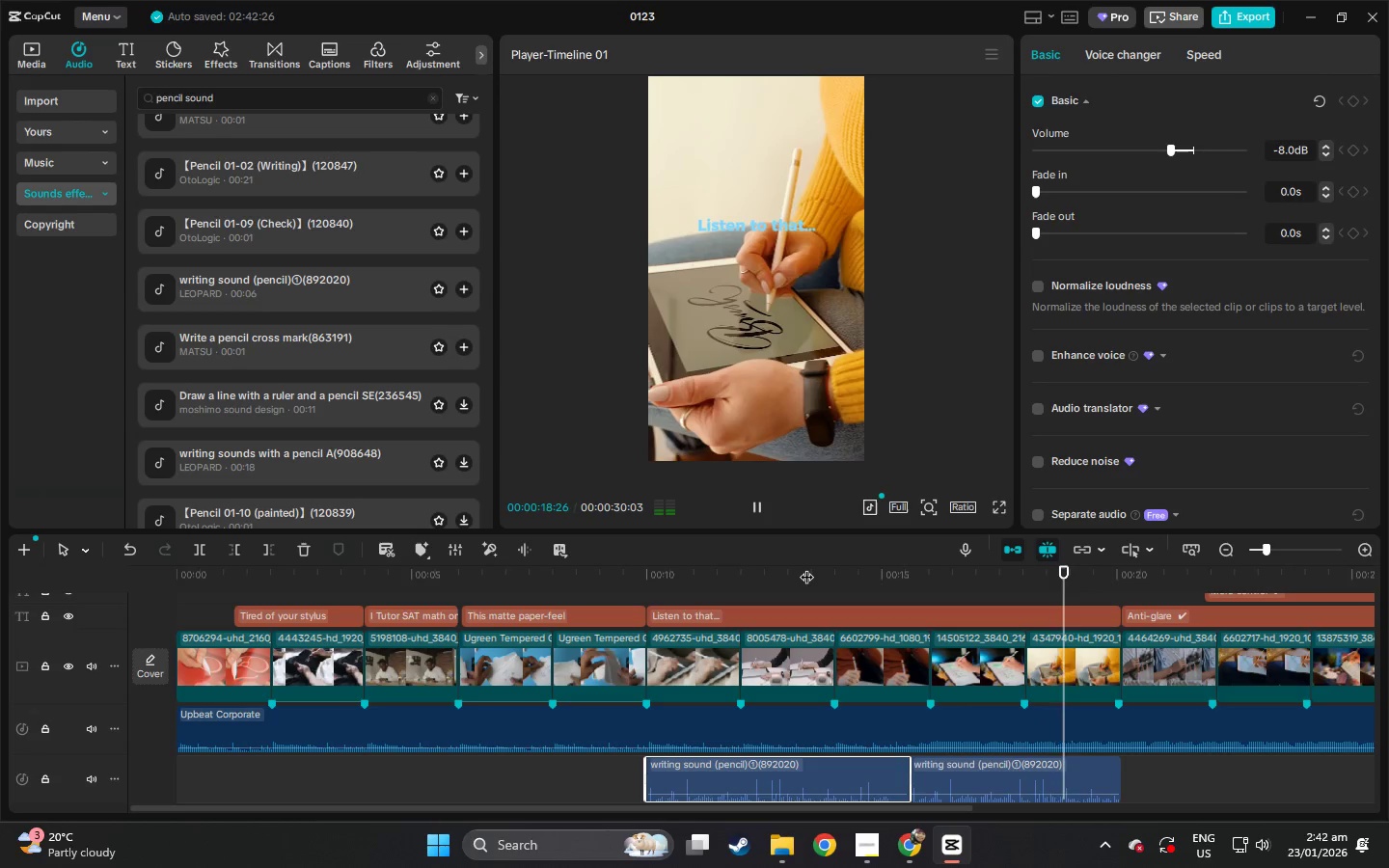 
key(Space)
 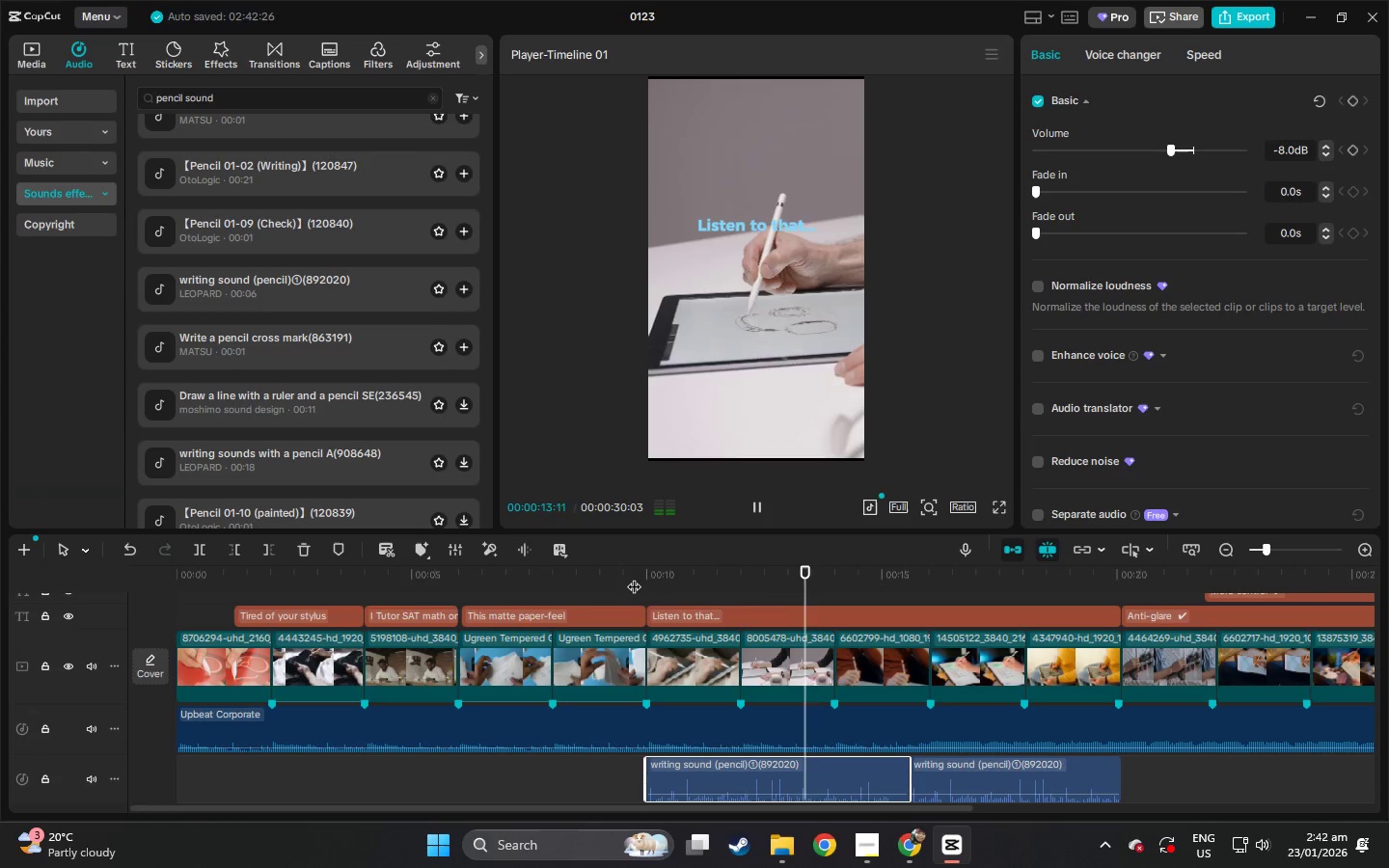 
wait(8.78)
 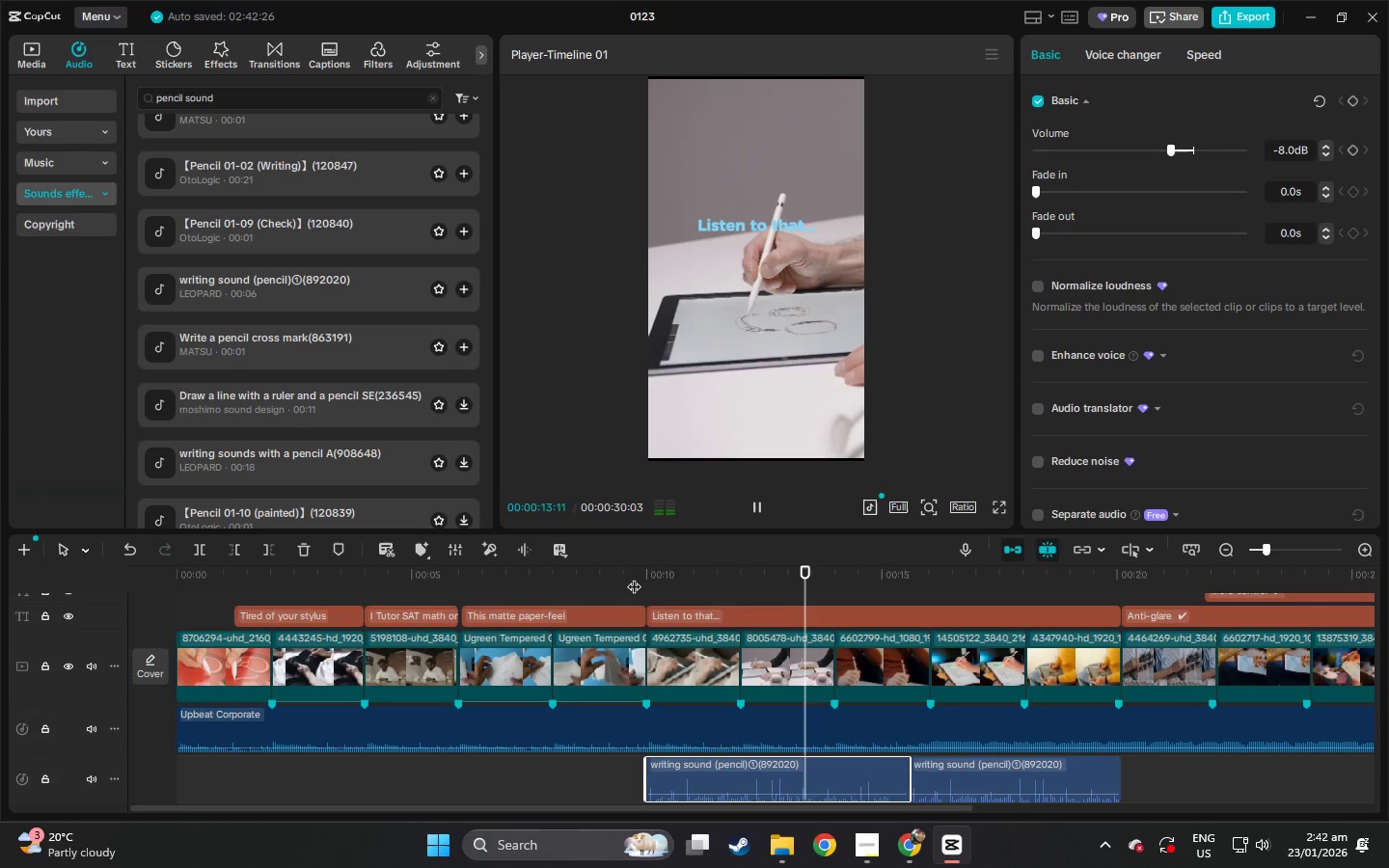 
type( c)
key(Backspace)
type( check)
 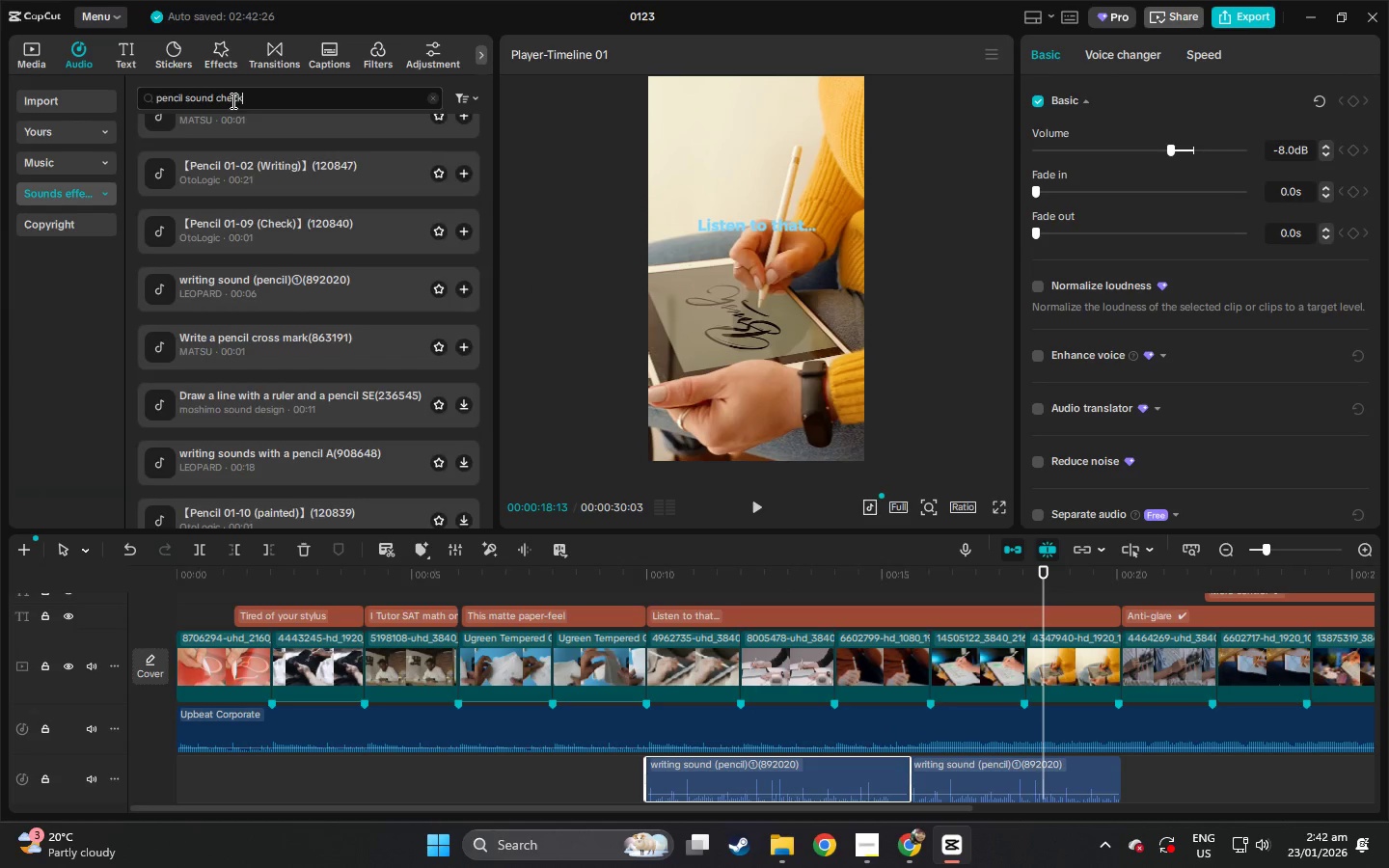 
key(Enter)
 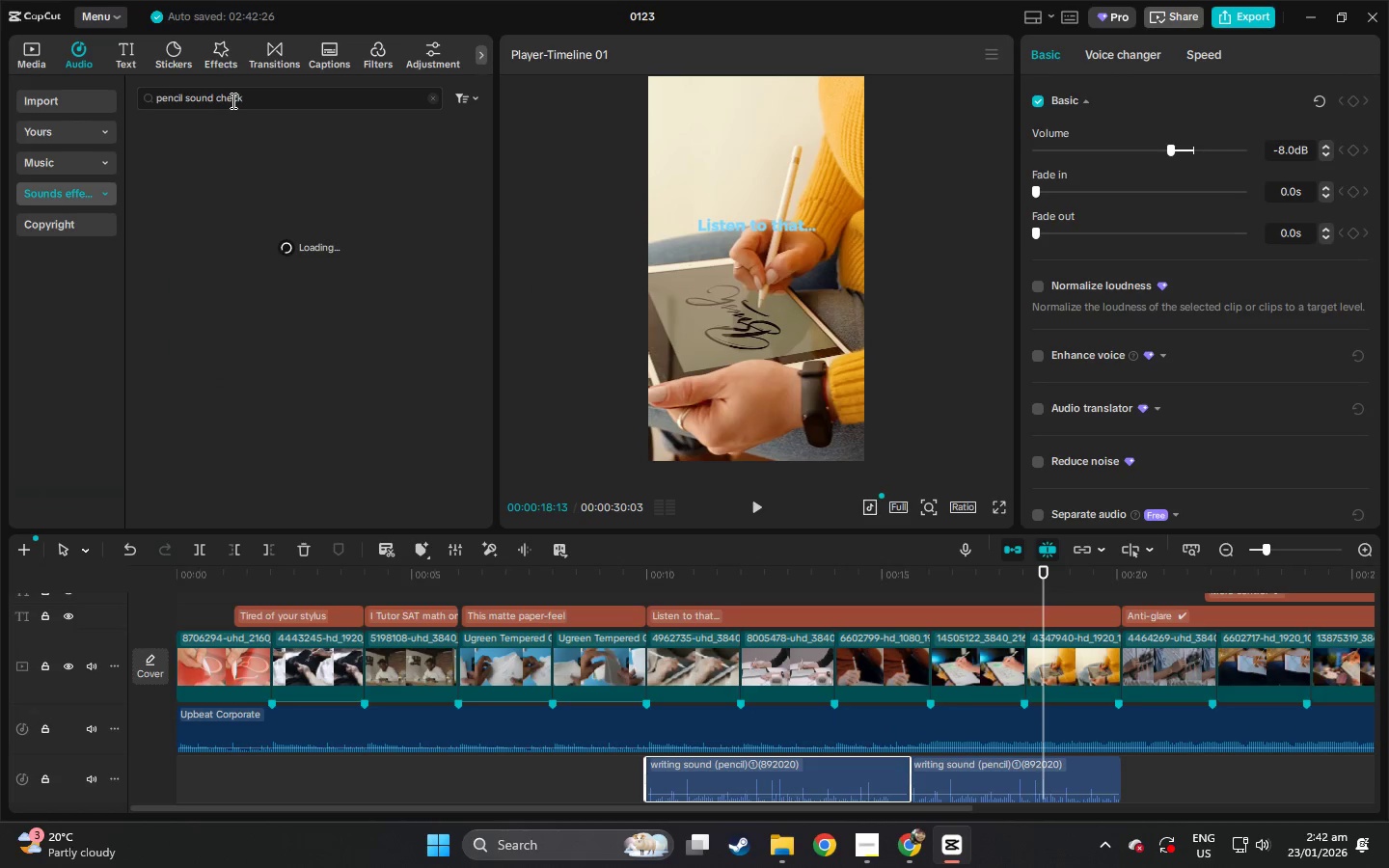 
key(Alt+AltLeft)
 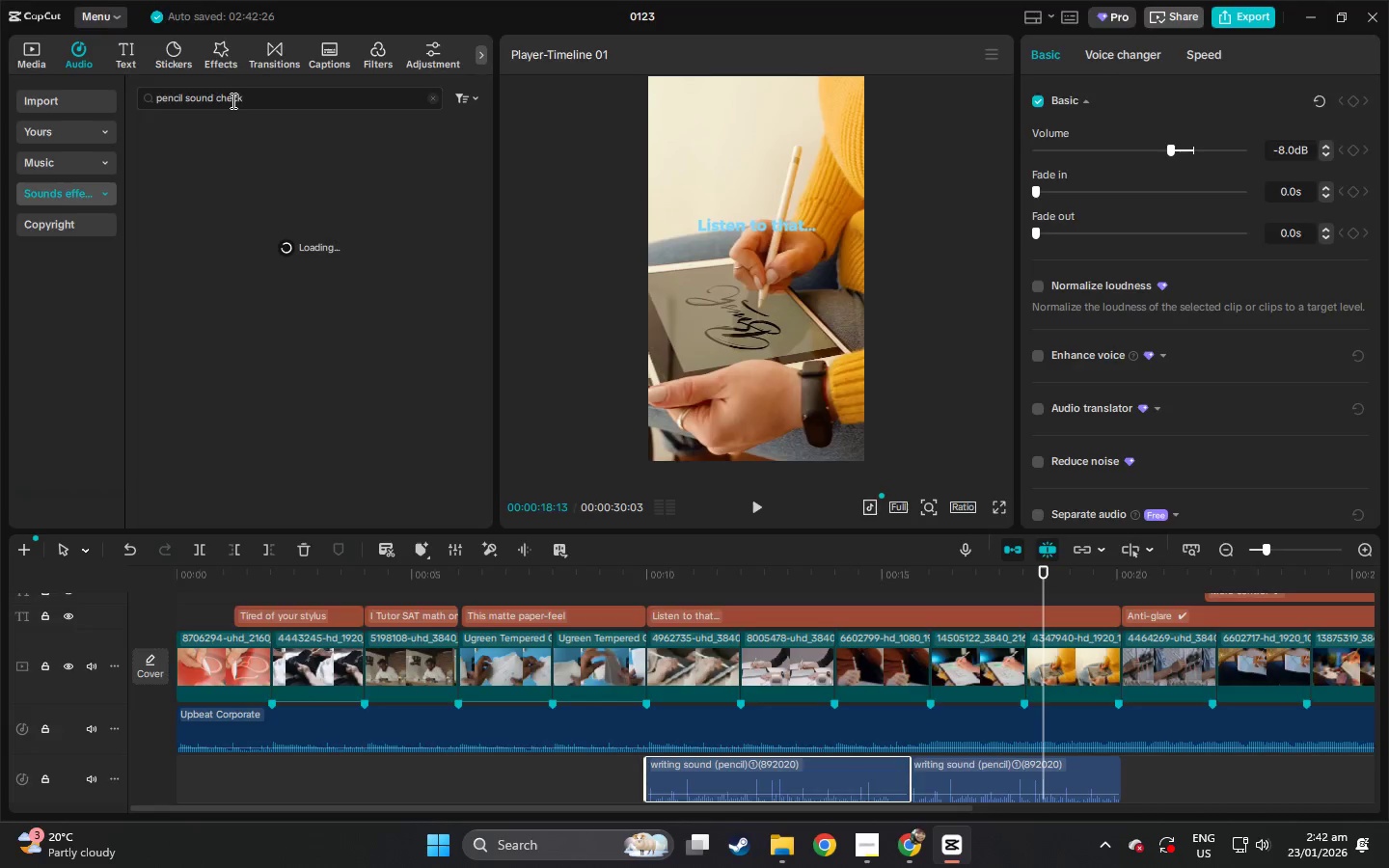 
key(Alt+Tab)